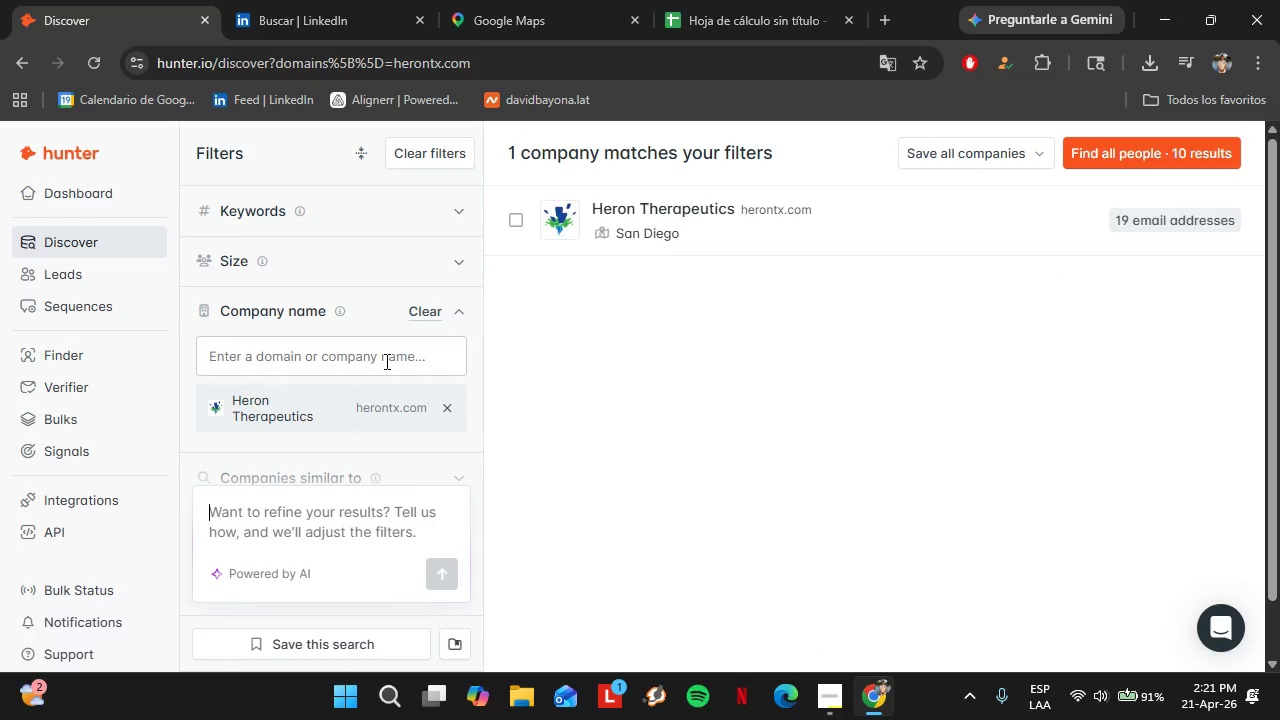 
left_click([920, 215])
 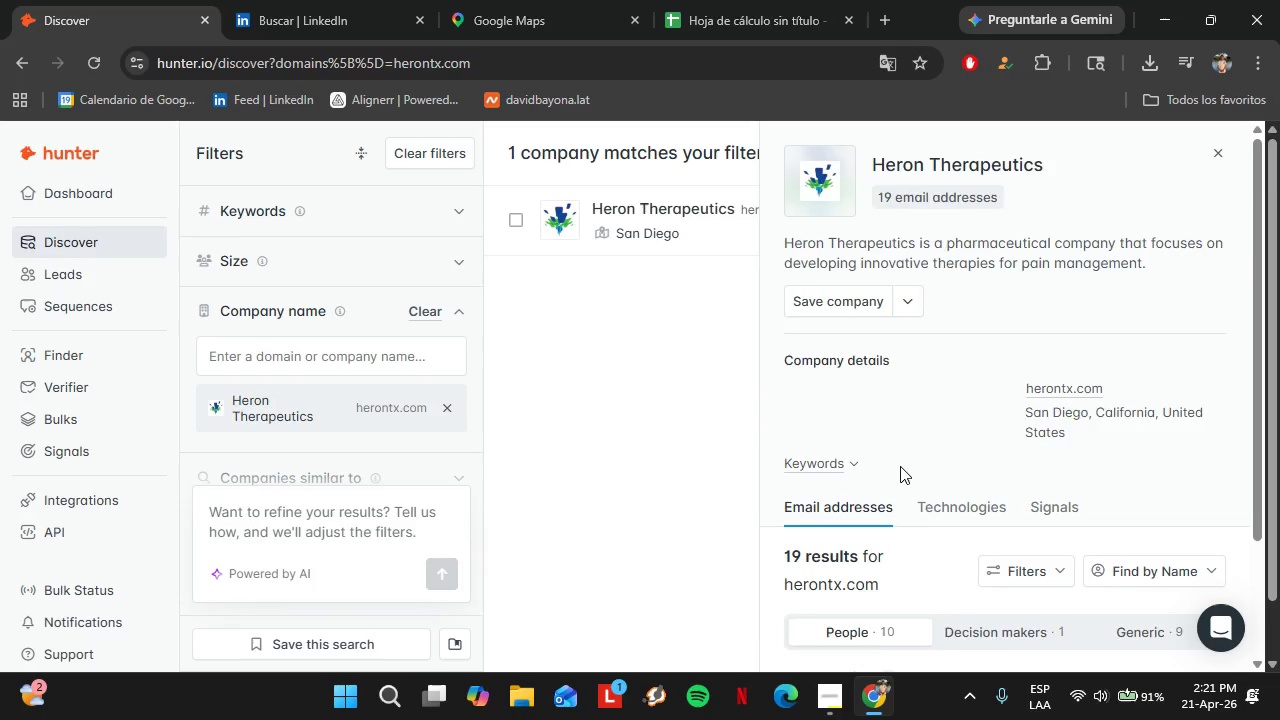 
scroll: coordinate [900, 466], scroll_direction: down, amount: 12.0
 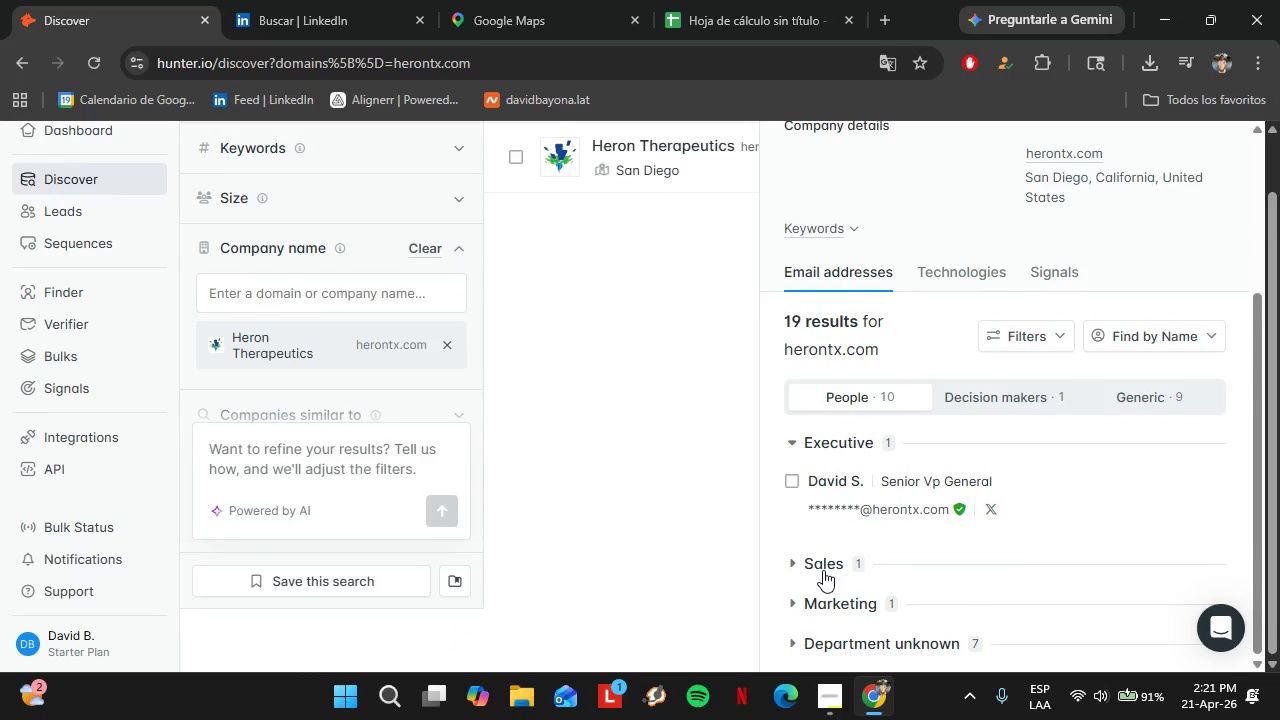 
left_click([822, 562])
 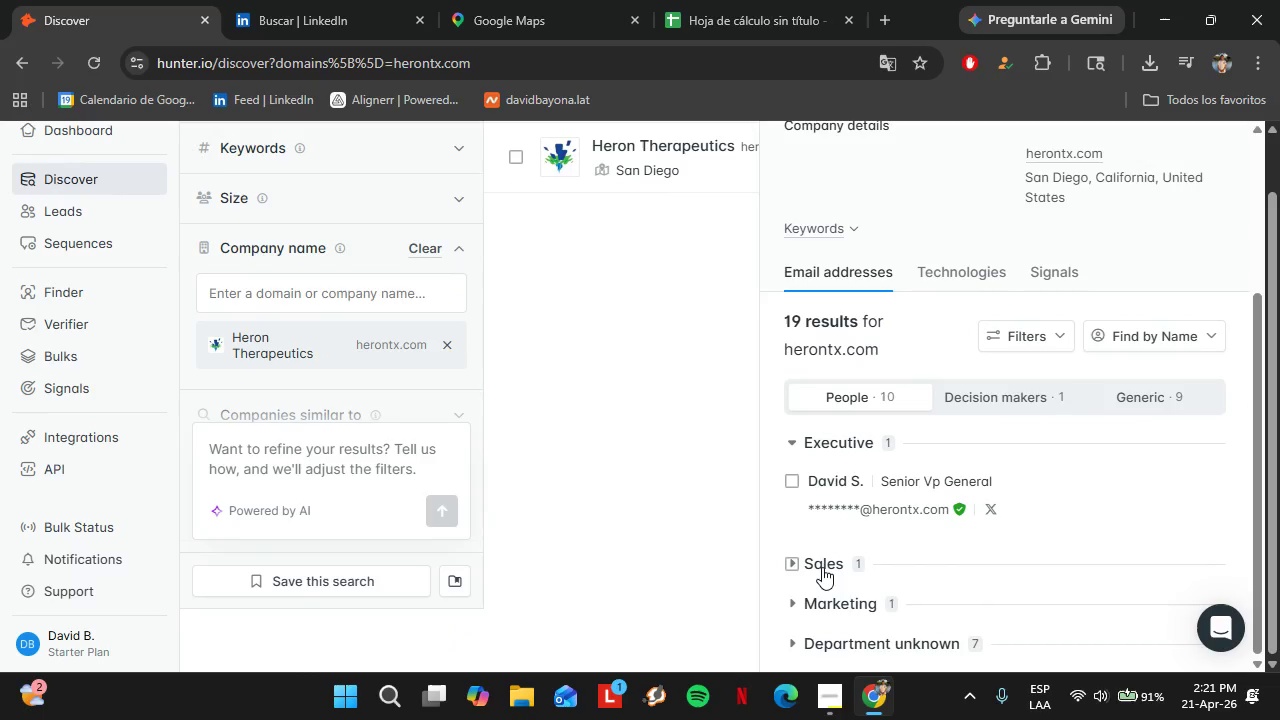 
double_click([822, 567])
 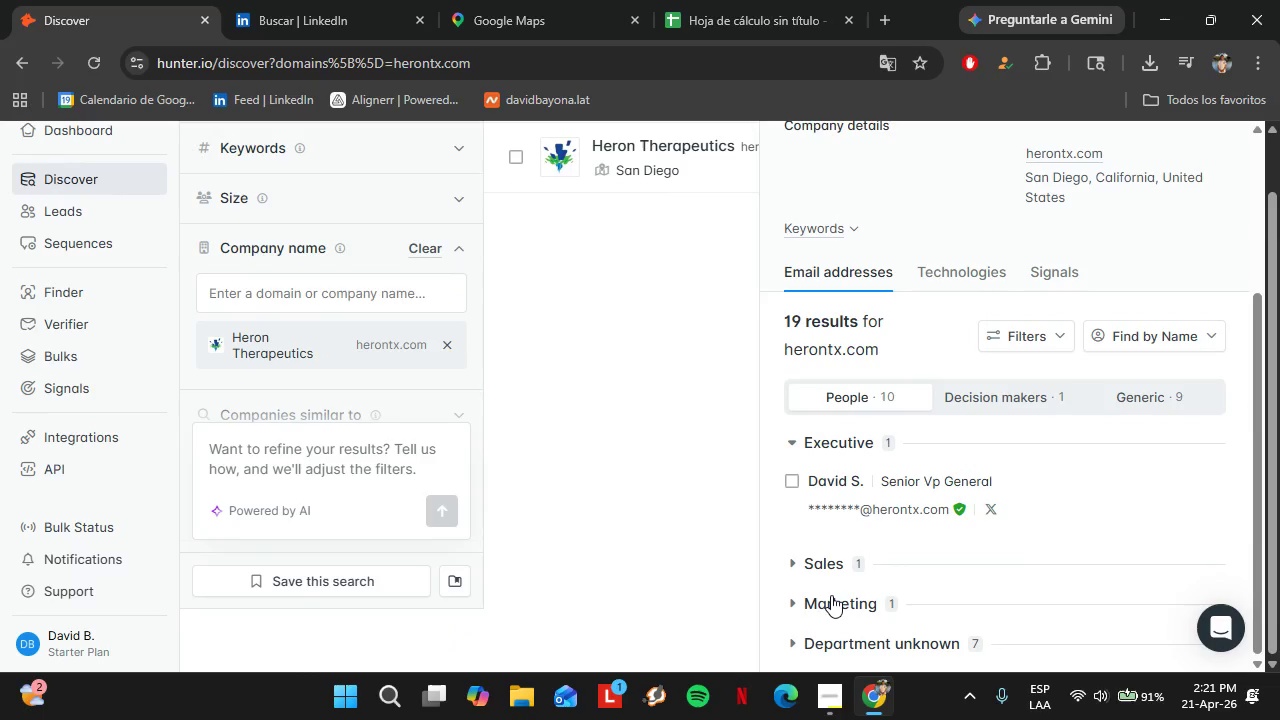 
left_click([831, 595])
 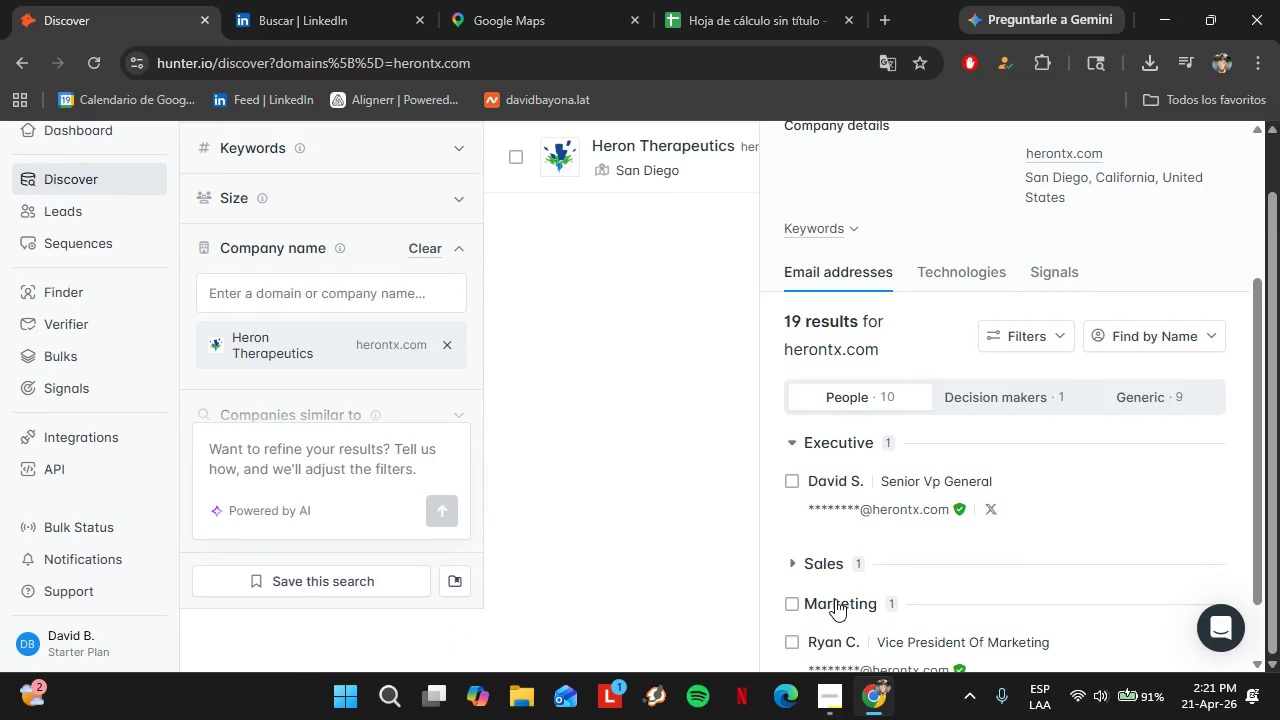 
left_click([835, 599])
 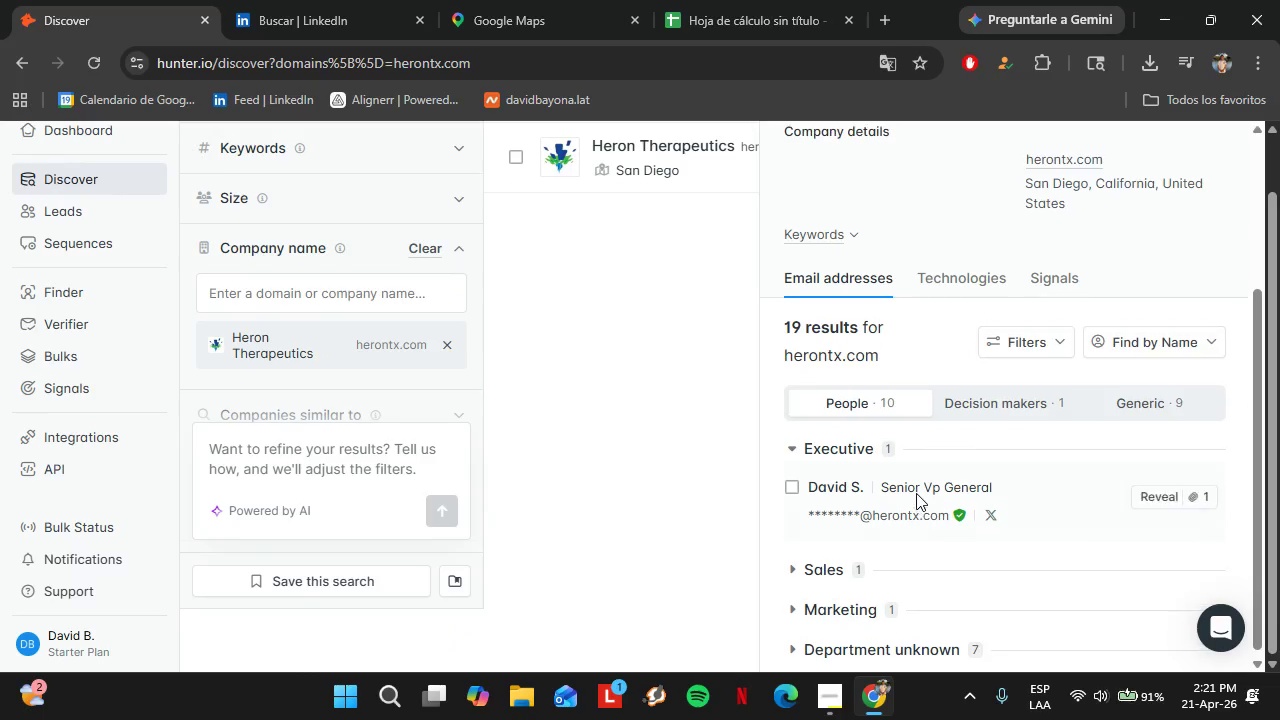 
scroll: coordinate [967, 446], scroll_direction: up, amount: 7.0
 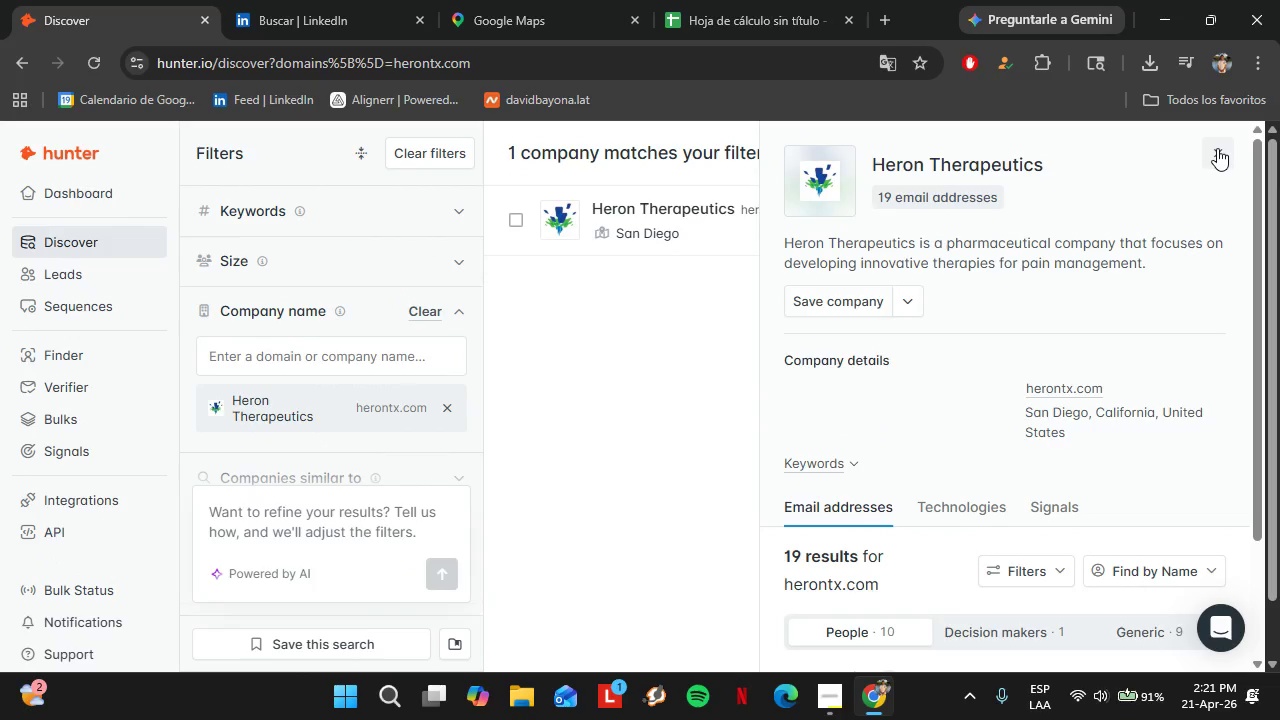 
left_click([1217, 148])
 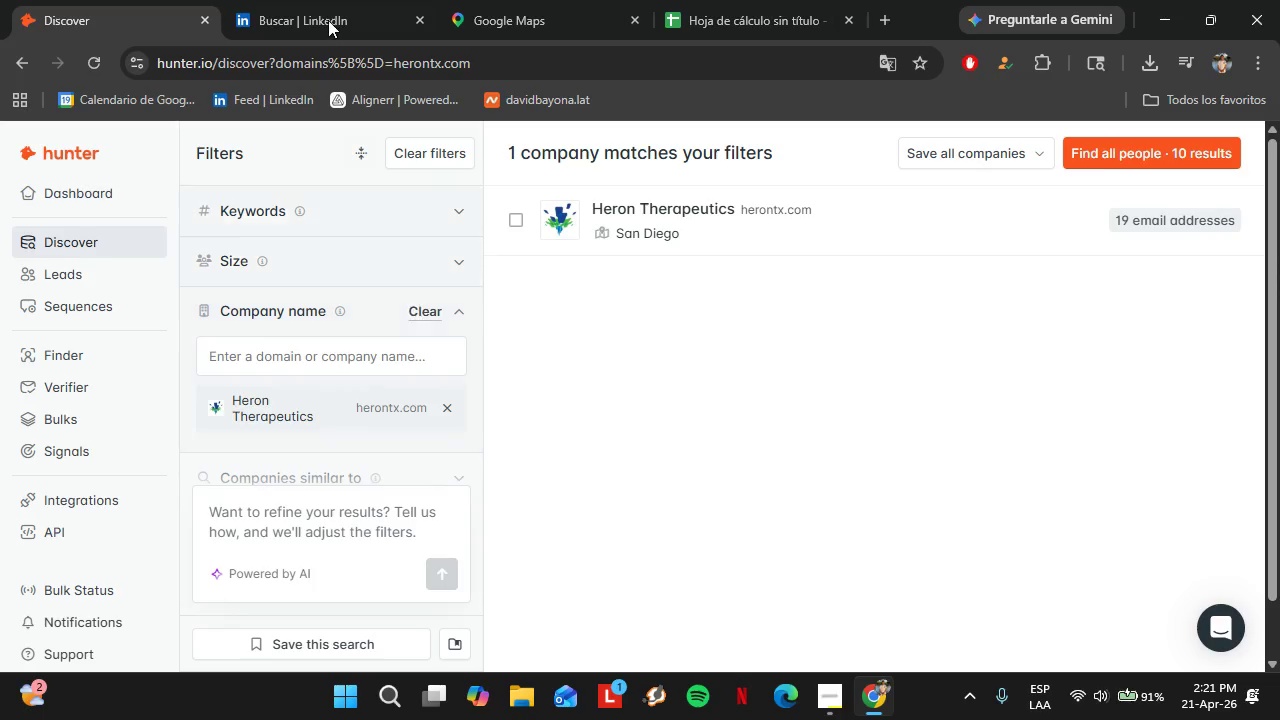 
left_click([314, 0])
 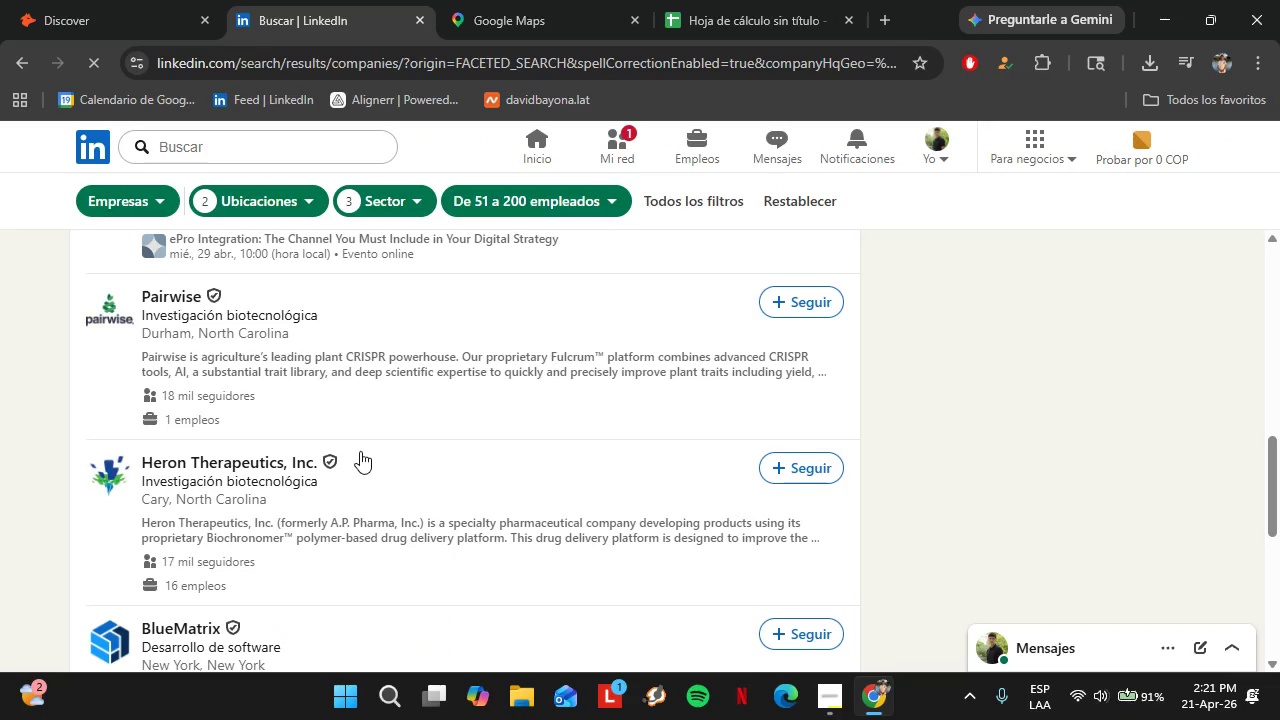 
scroll: coordinate [360, 451], scroll_direction: down, amount: 2.0
 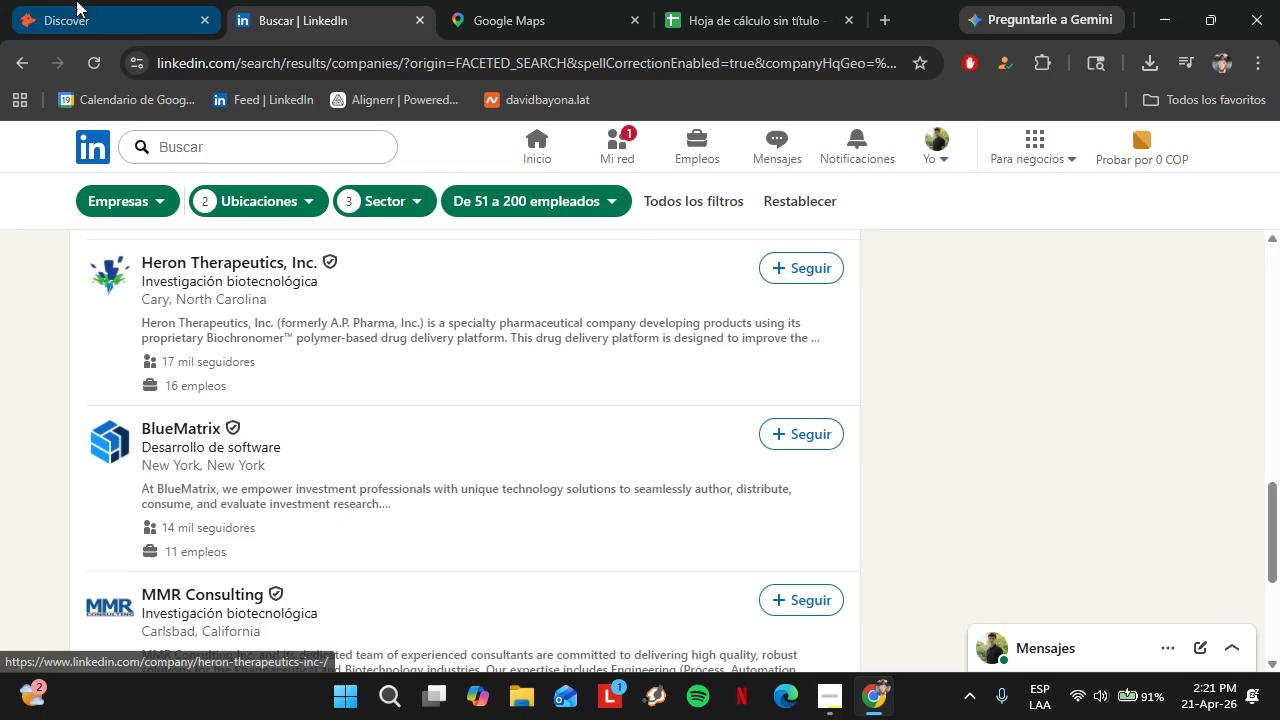 
left_click([73, 0])
 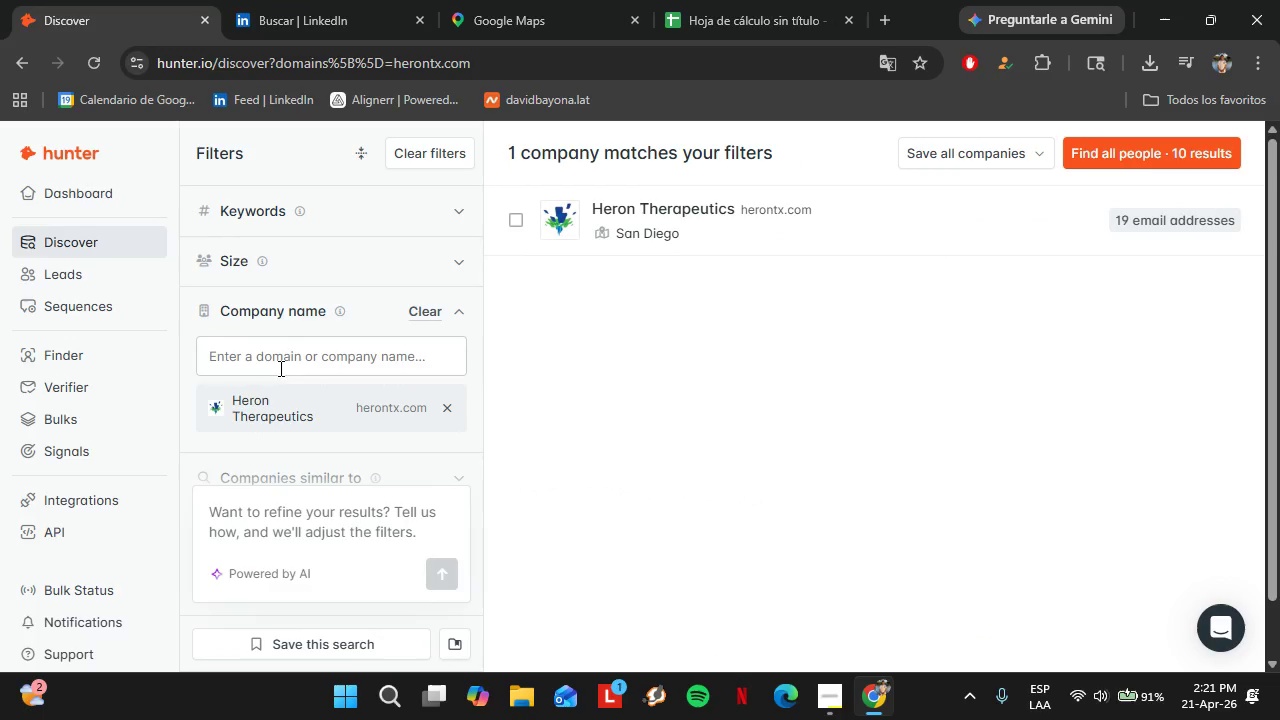 
left_click([279, 367])
 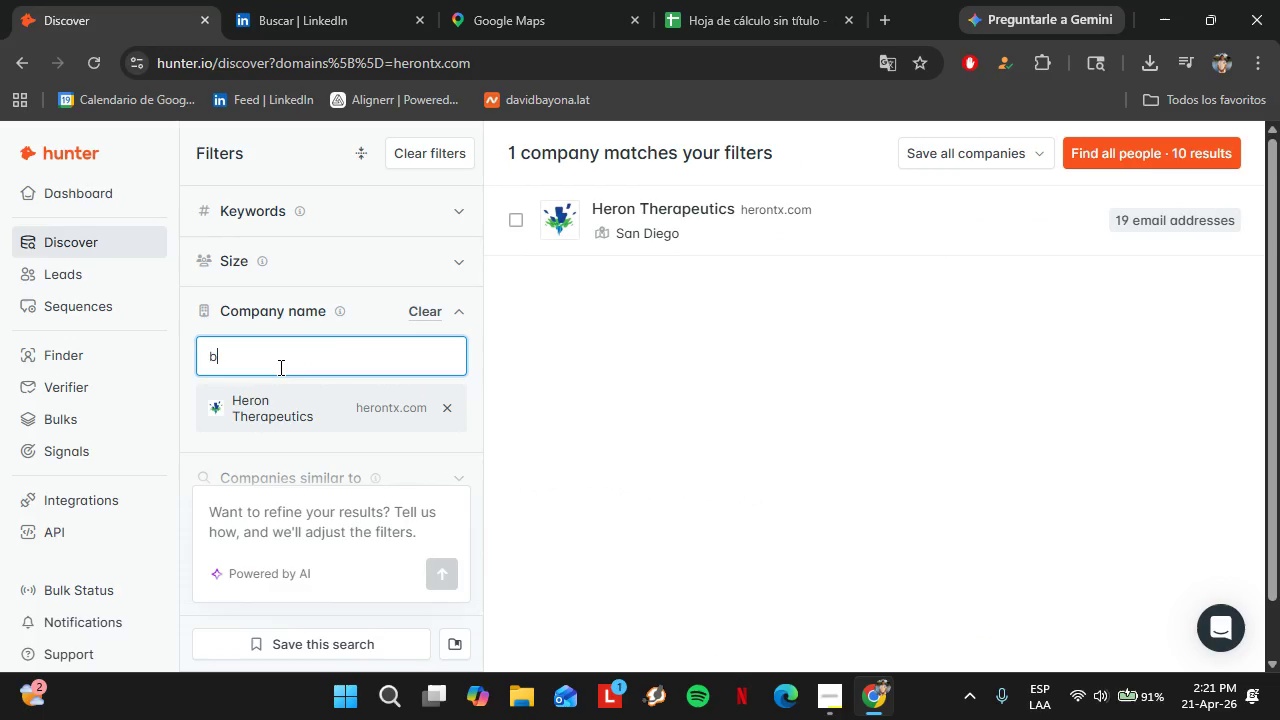 
type(blue matrix)
 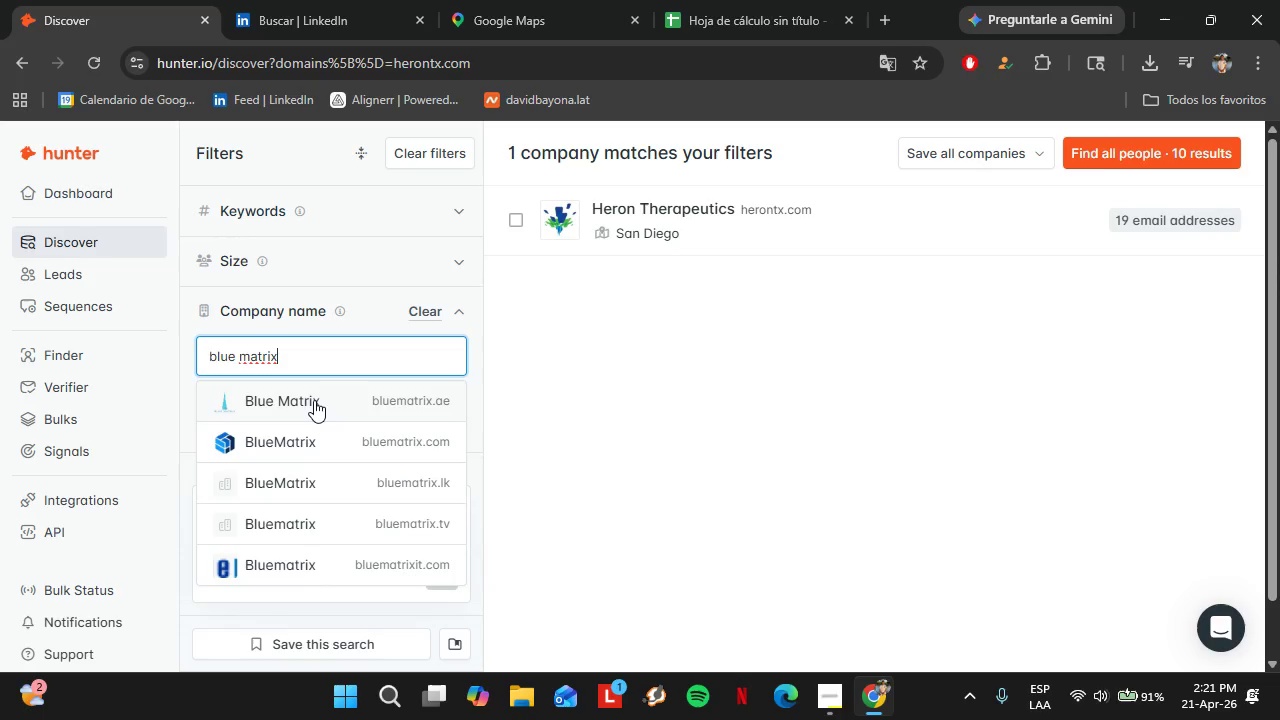 
left_click([330, 0])
 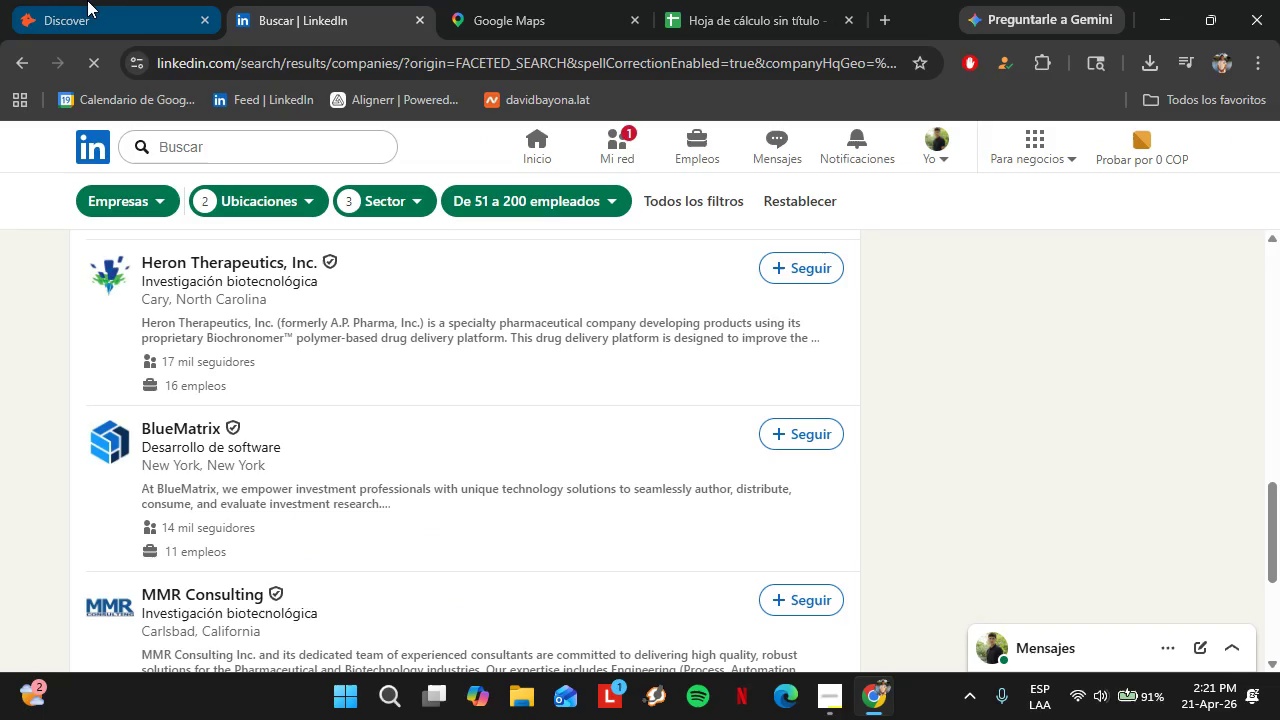 
left_click([87, 0])
 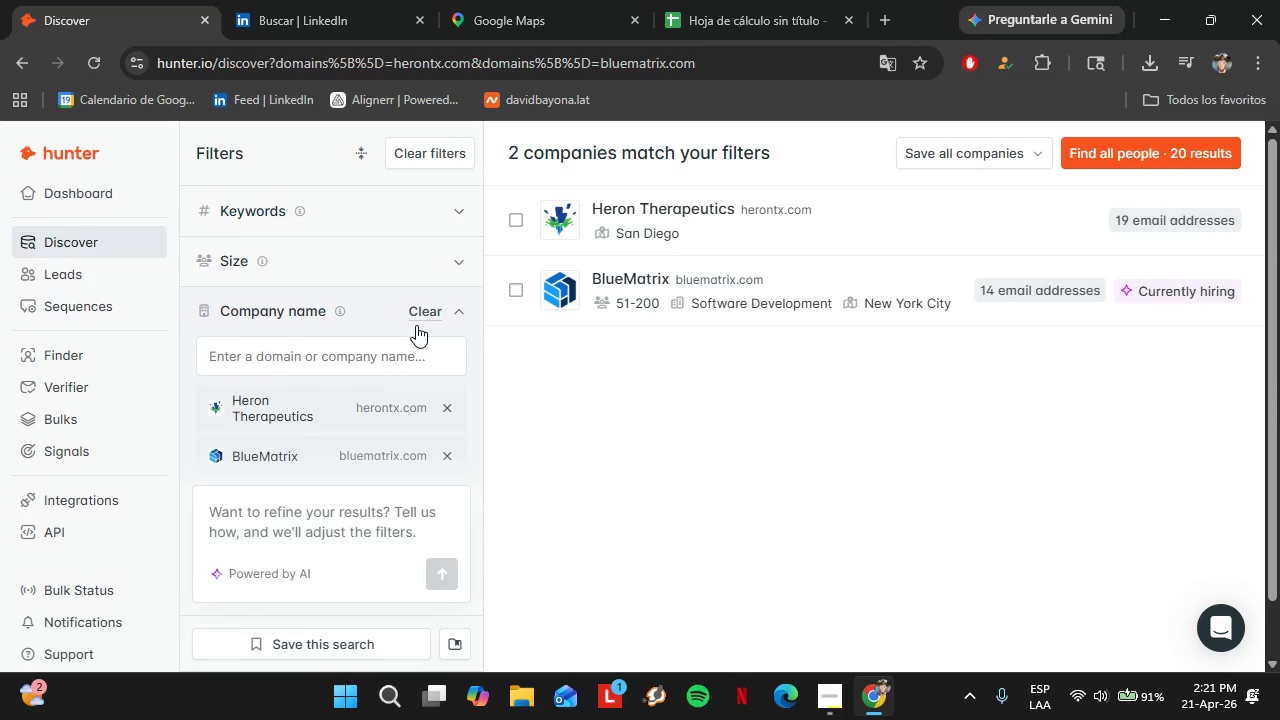 
left_click([448, 412])
 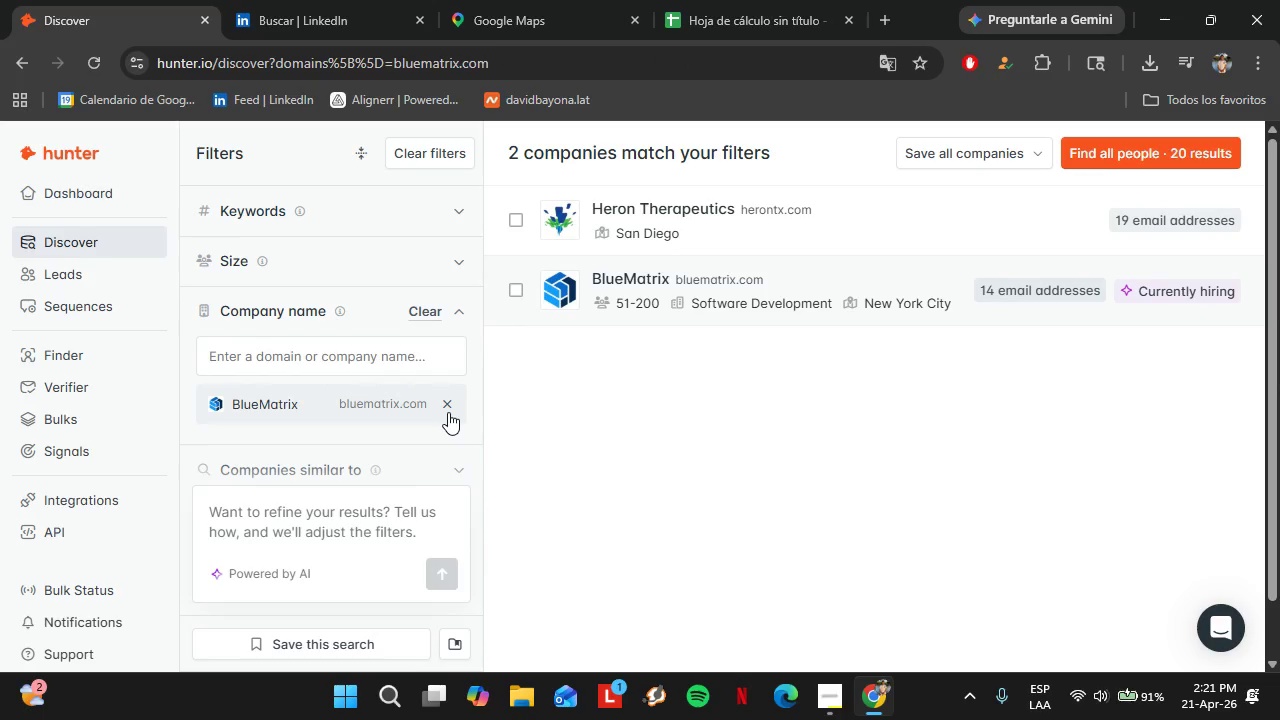 
left_click([833, 204])
 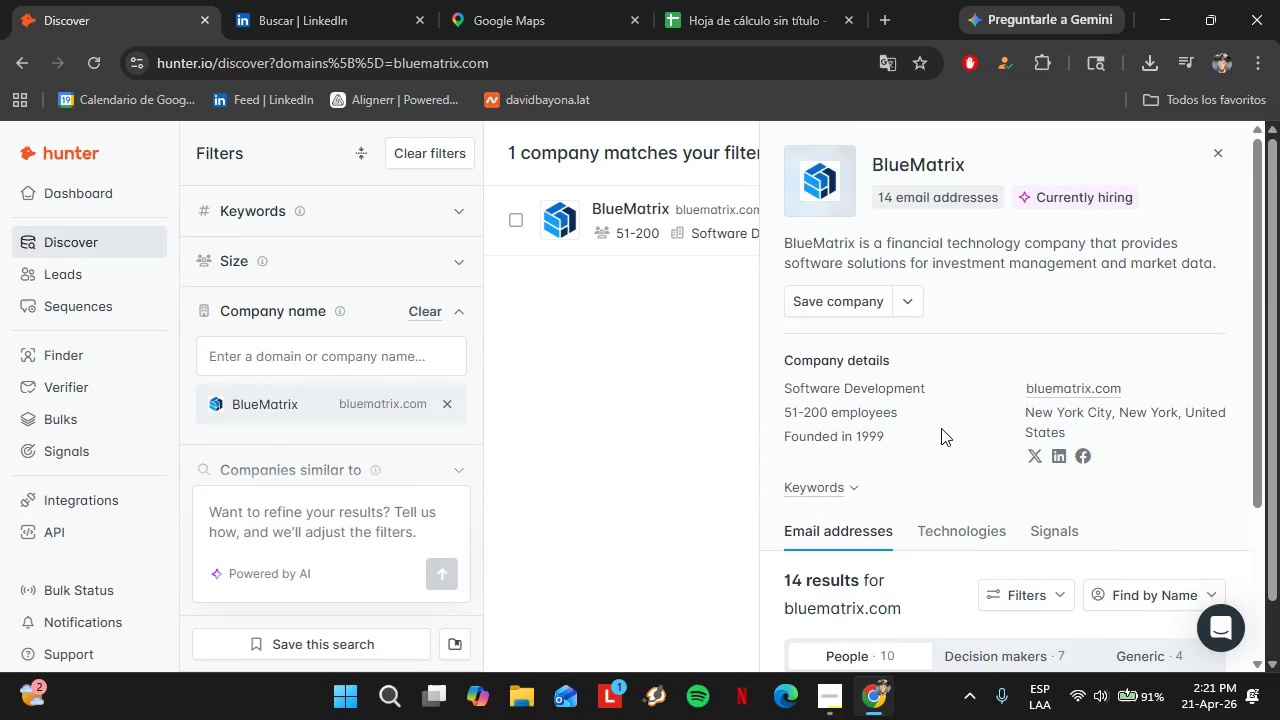 
scroll: coordinate [938, 436], scroll_direction: down, amount: 8.0
 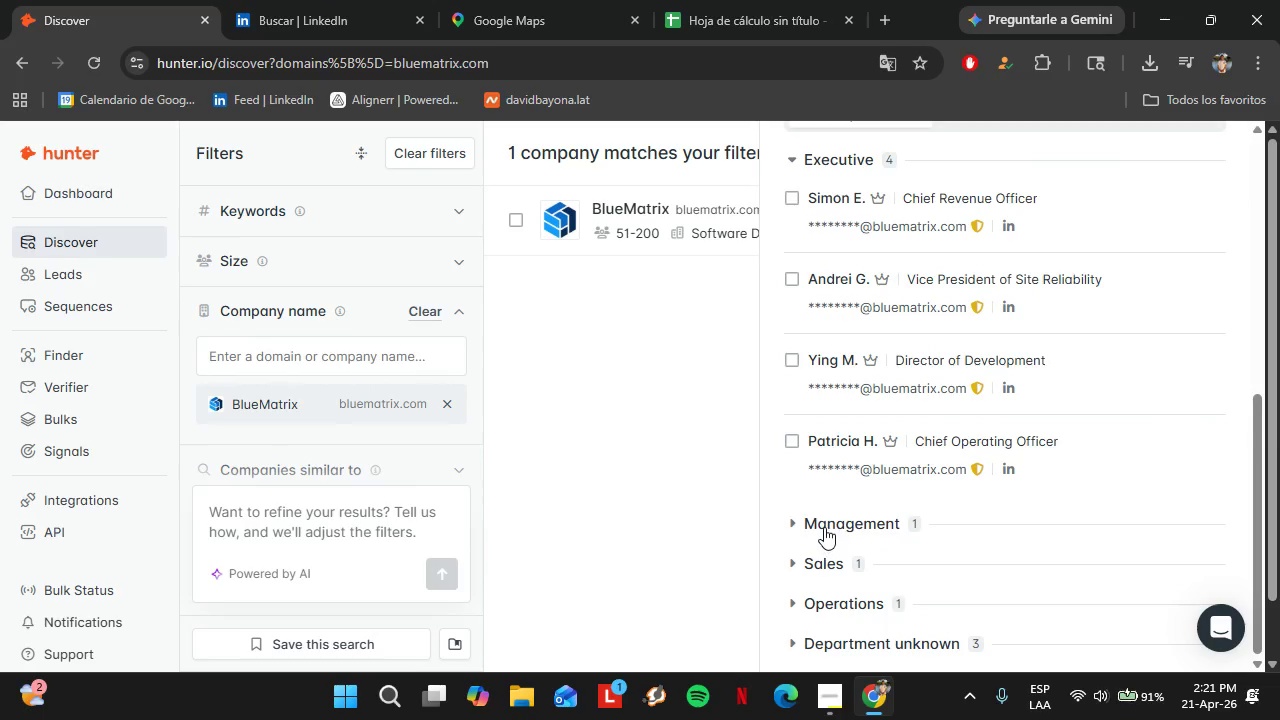 
left_click([824, 527])
 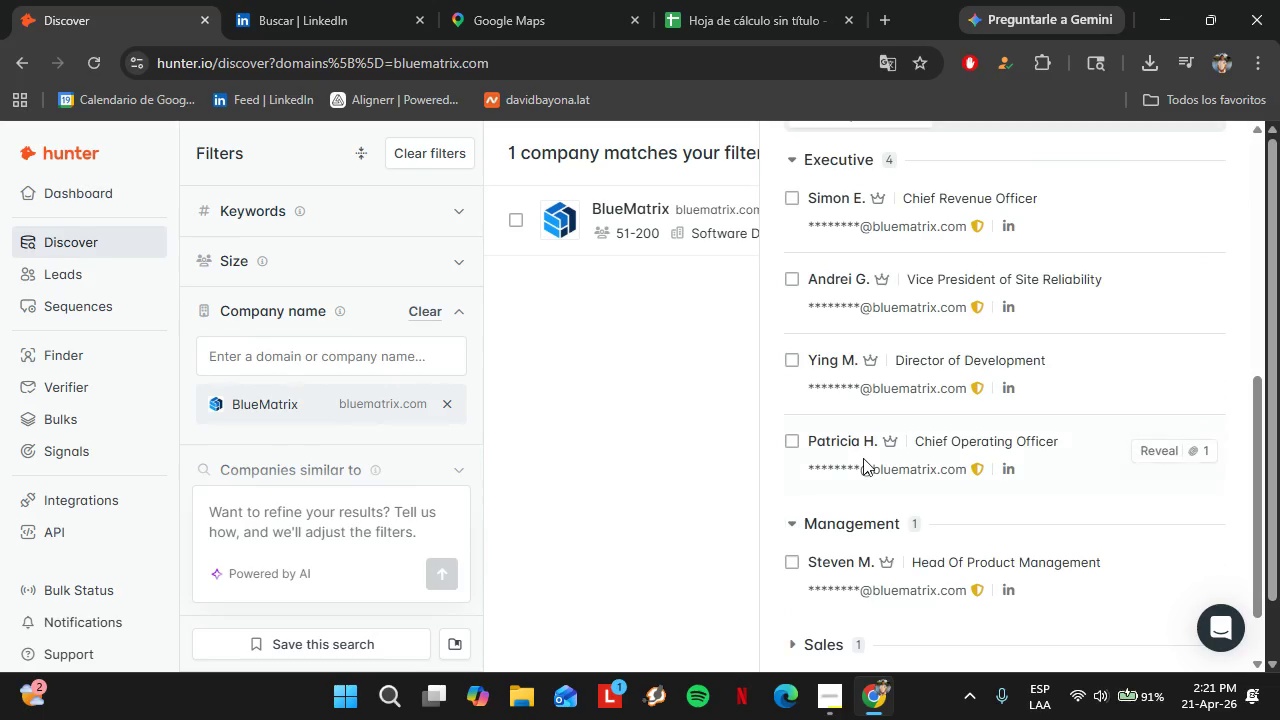 
scroll: coordinate [863, 458], scroll_direction: up, amount: 2.0
 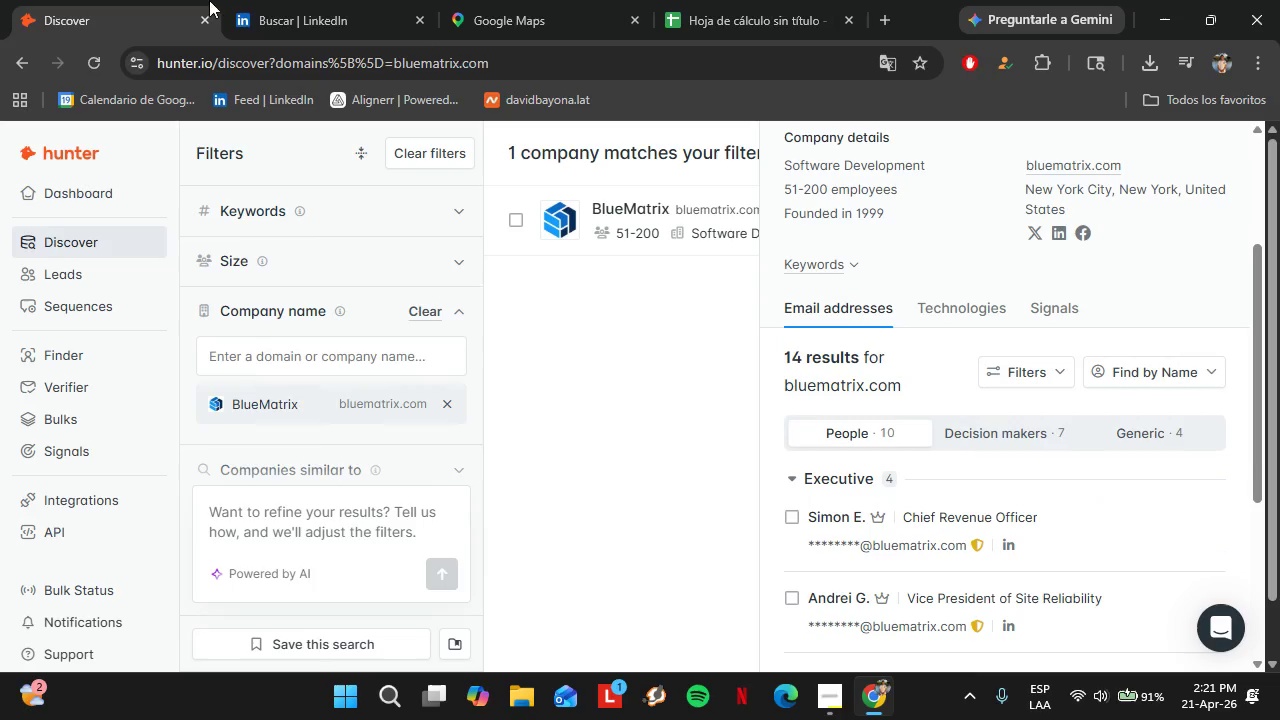 
left_click([296, 0])
 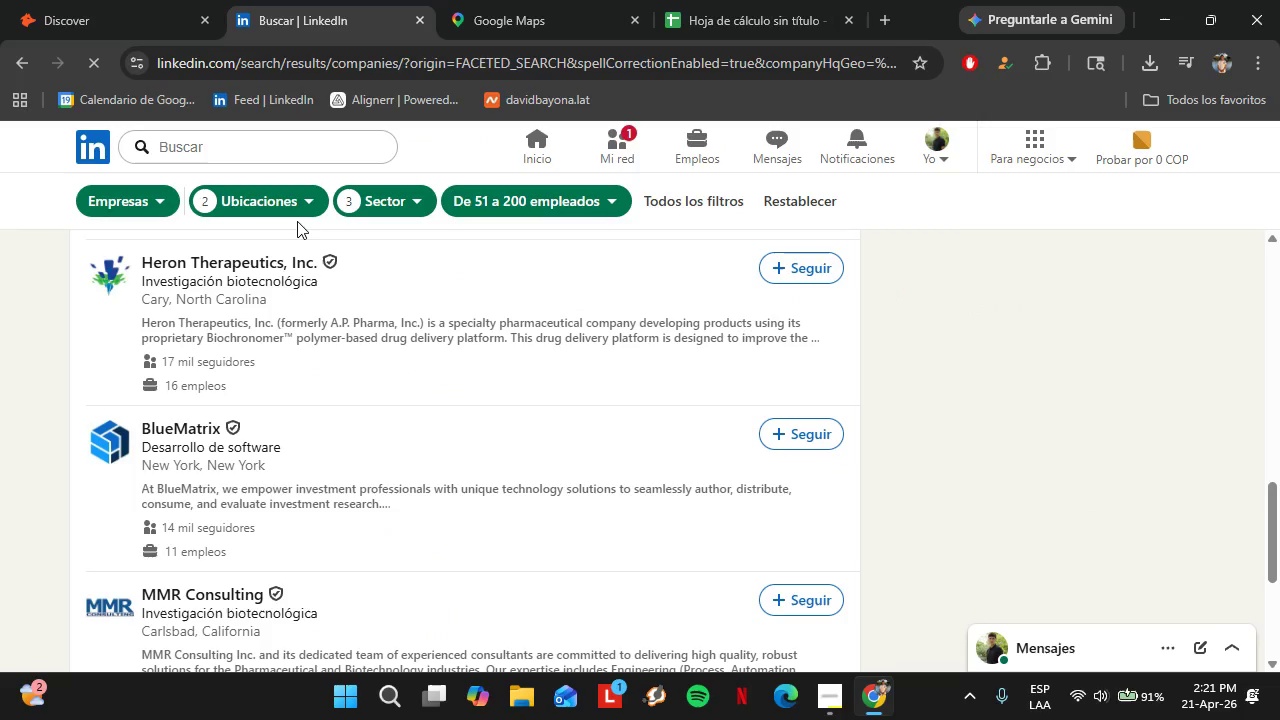 
scroll: coordinate [344, 459], scroll_direction: down, amount: 2.0
 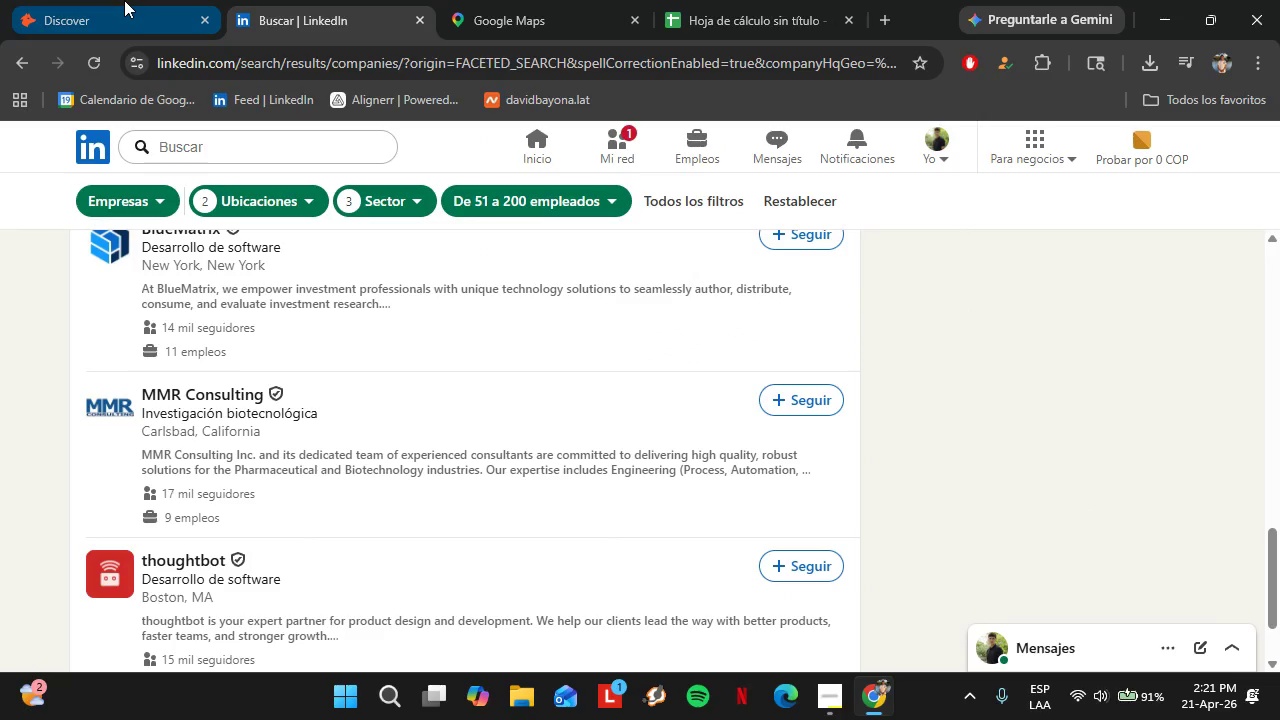 
left_click([124, 0])
 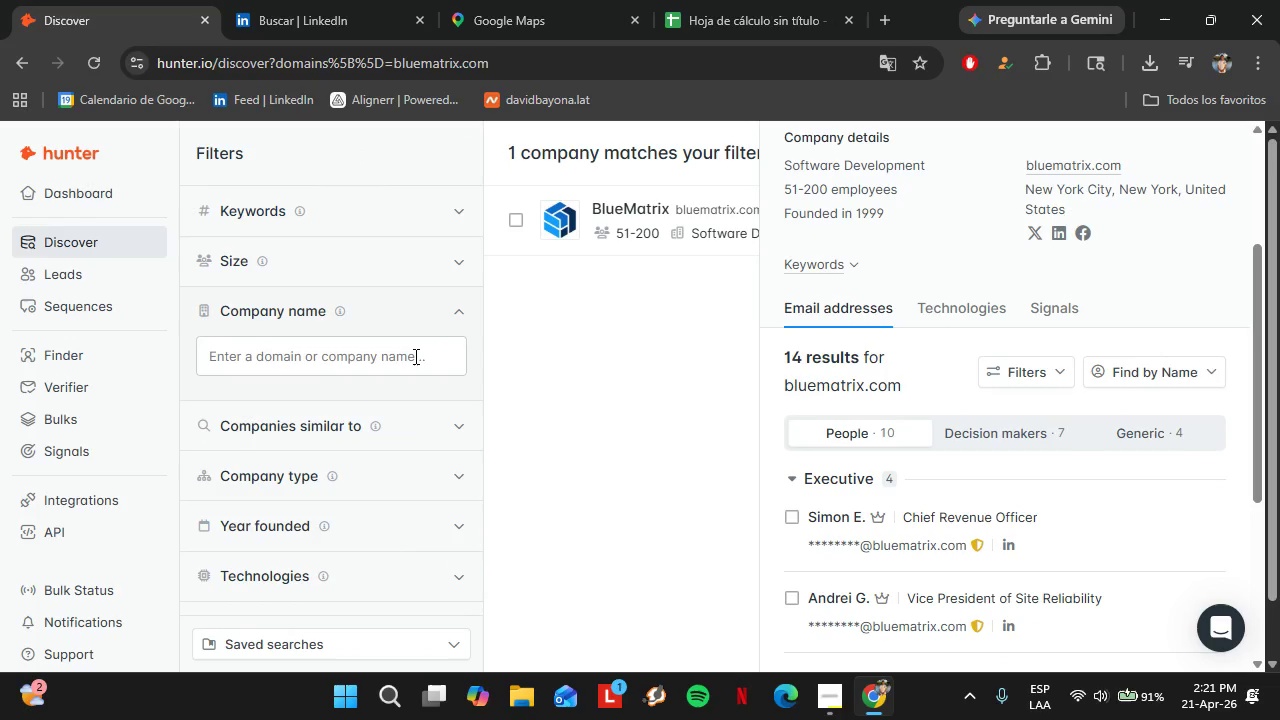 
double_click([413, 356])
 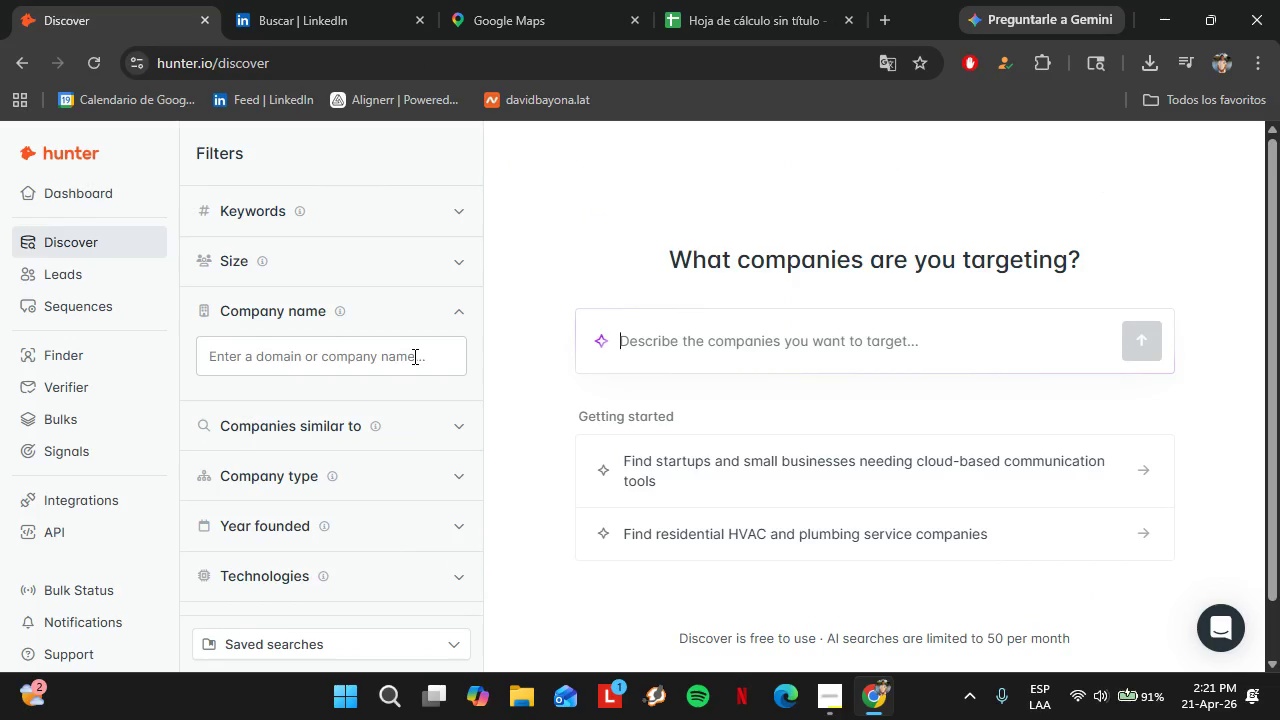 
type(mm)
 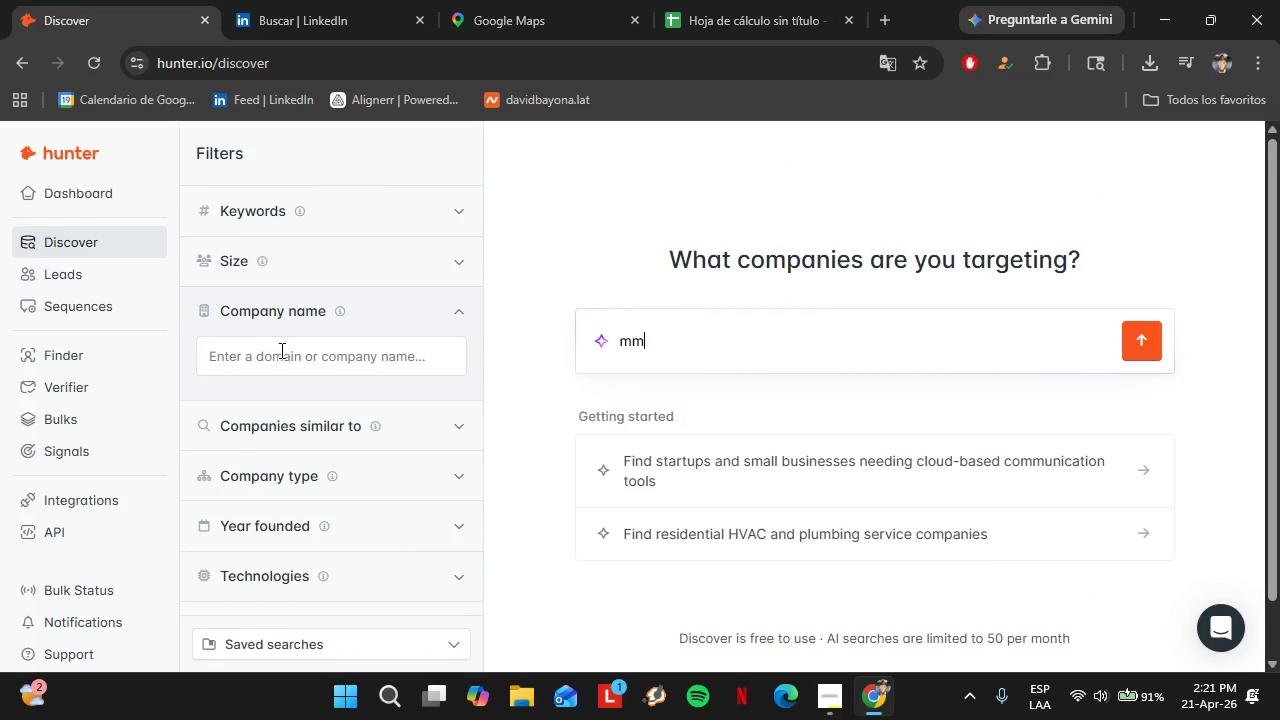 
left_click([275, 363])
 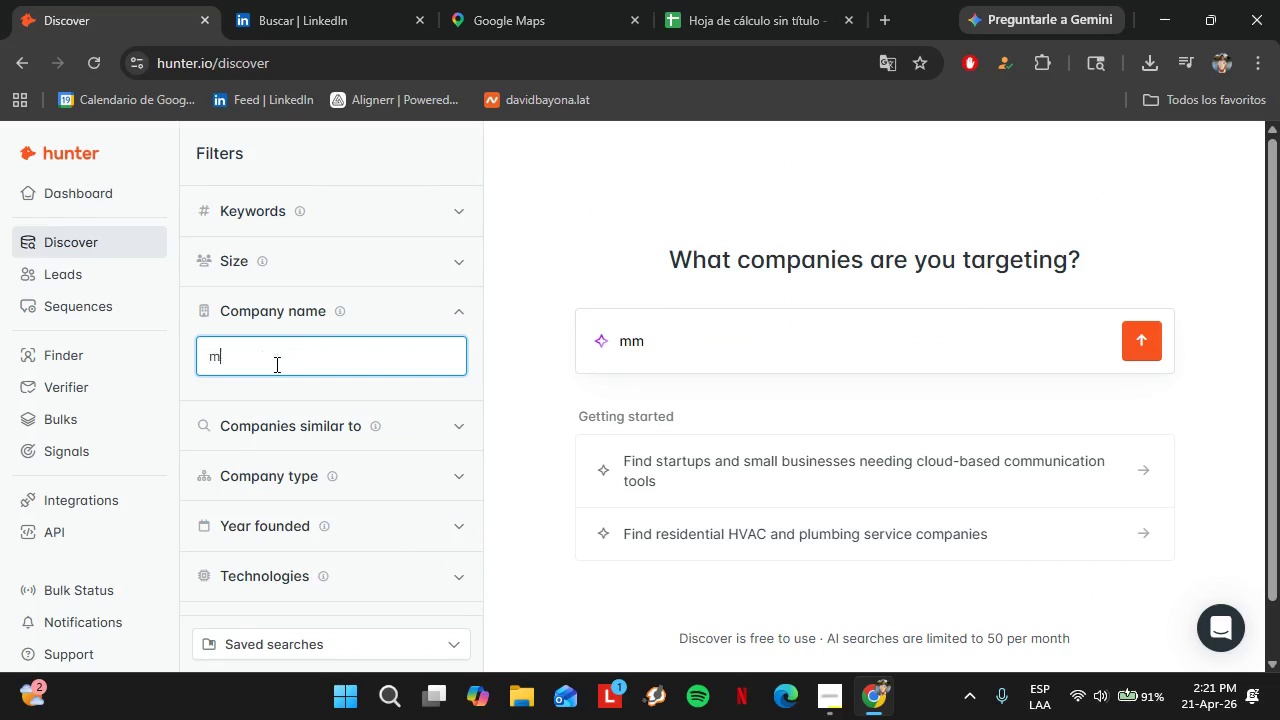 
type(mmr cp)
key(Backspace)
type(onsu)
 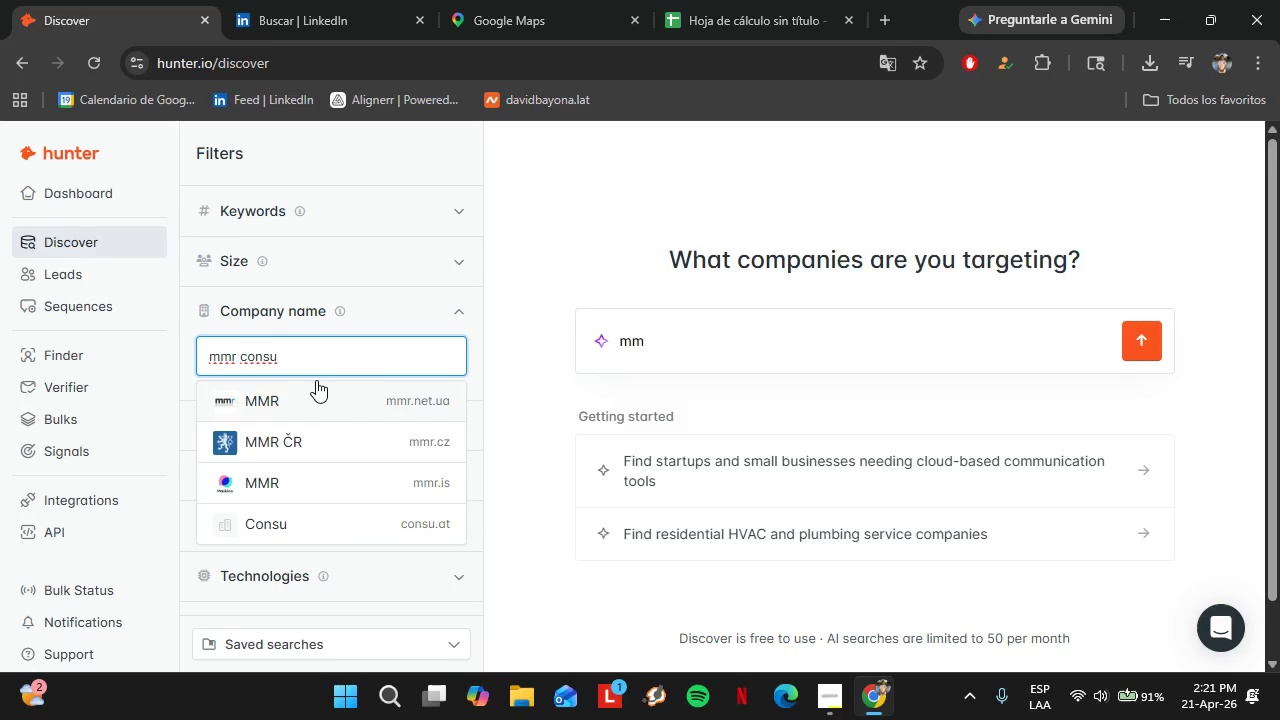 
left_click([341, 3])
 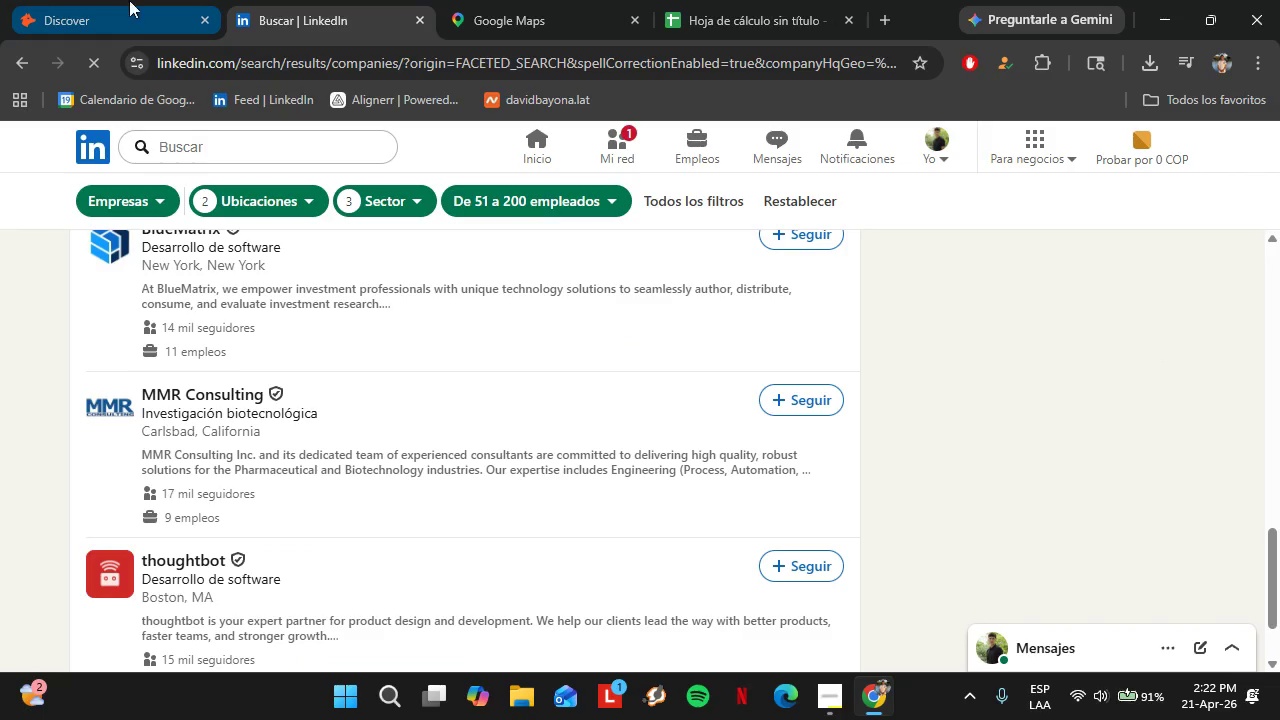 
left_click([125, 0])
 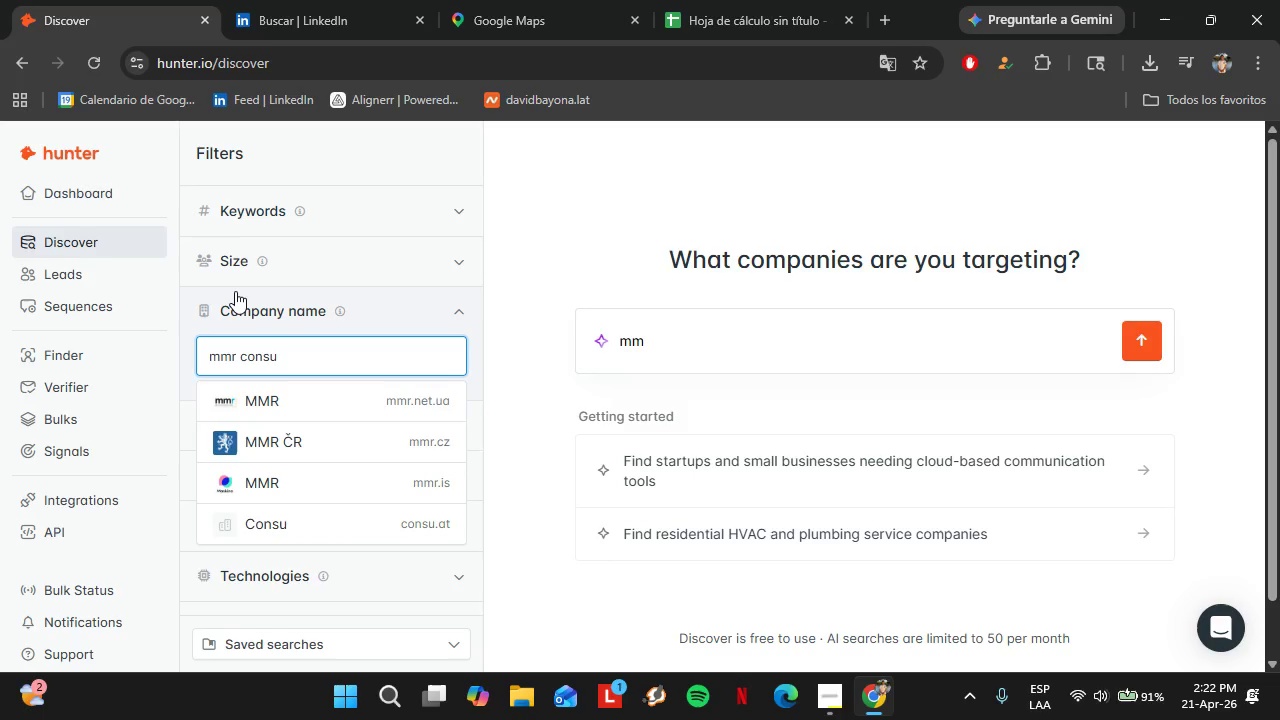 
type(lting)
 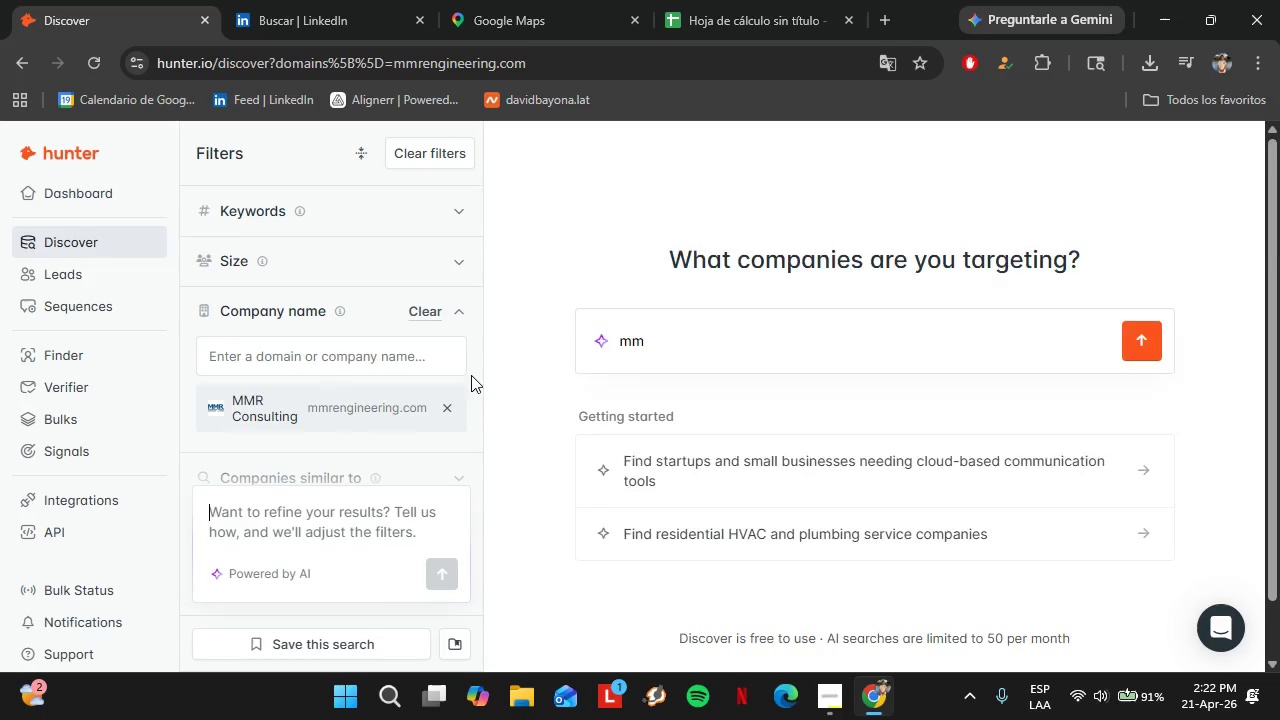 
wait(6.05)
 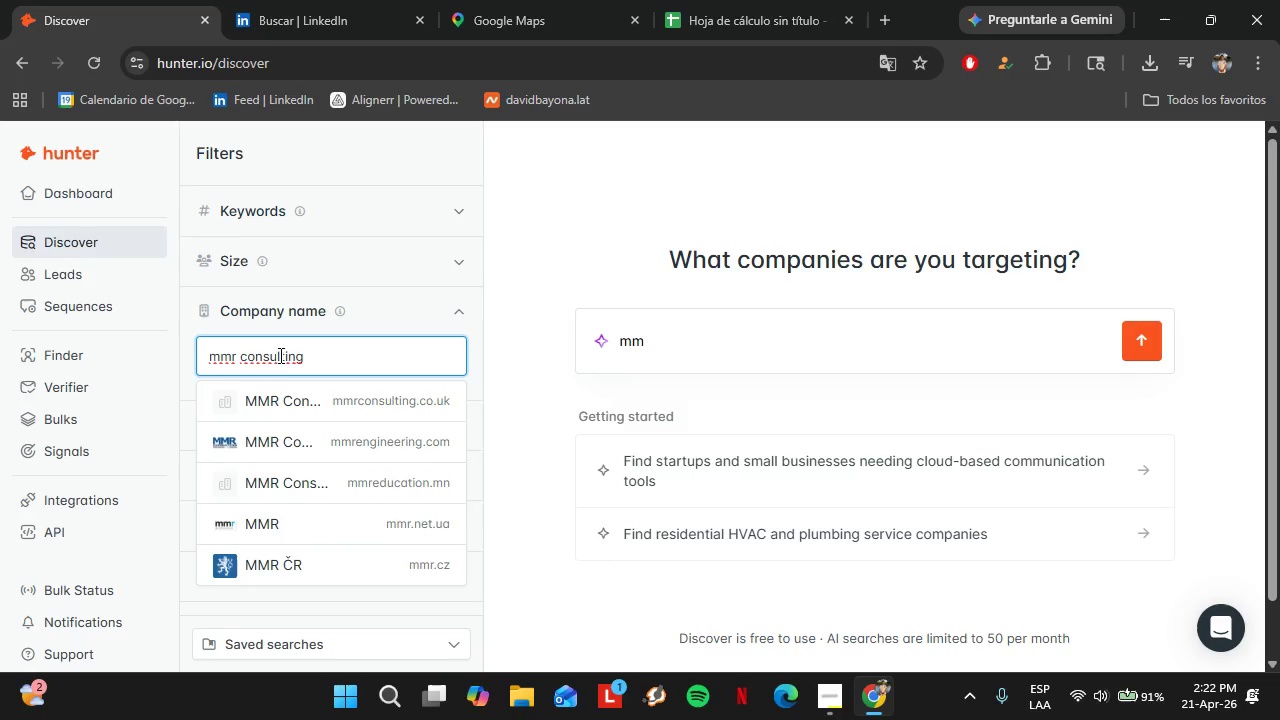 
left_click([893, 200])
 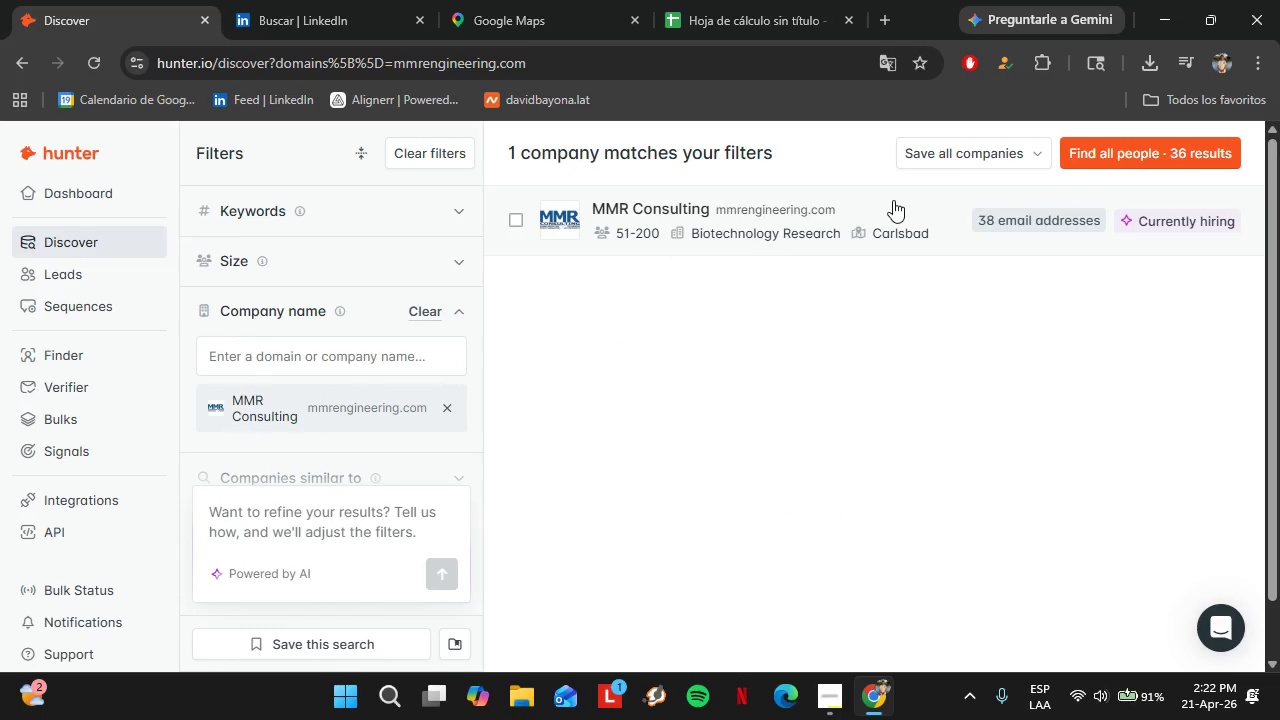 
scroll: coordinate [910, 434], scroll_direction: down, amount: 5.0
 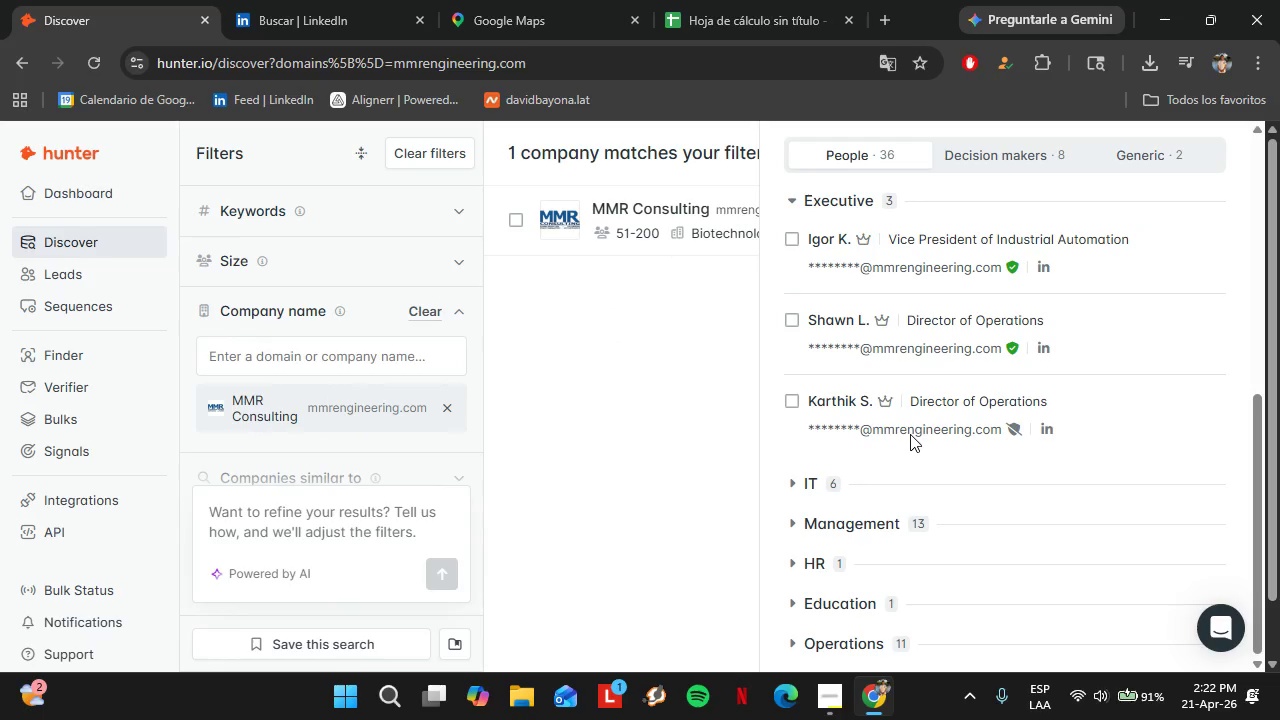 
left_click([825, 558])
 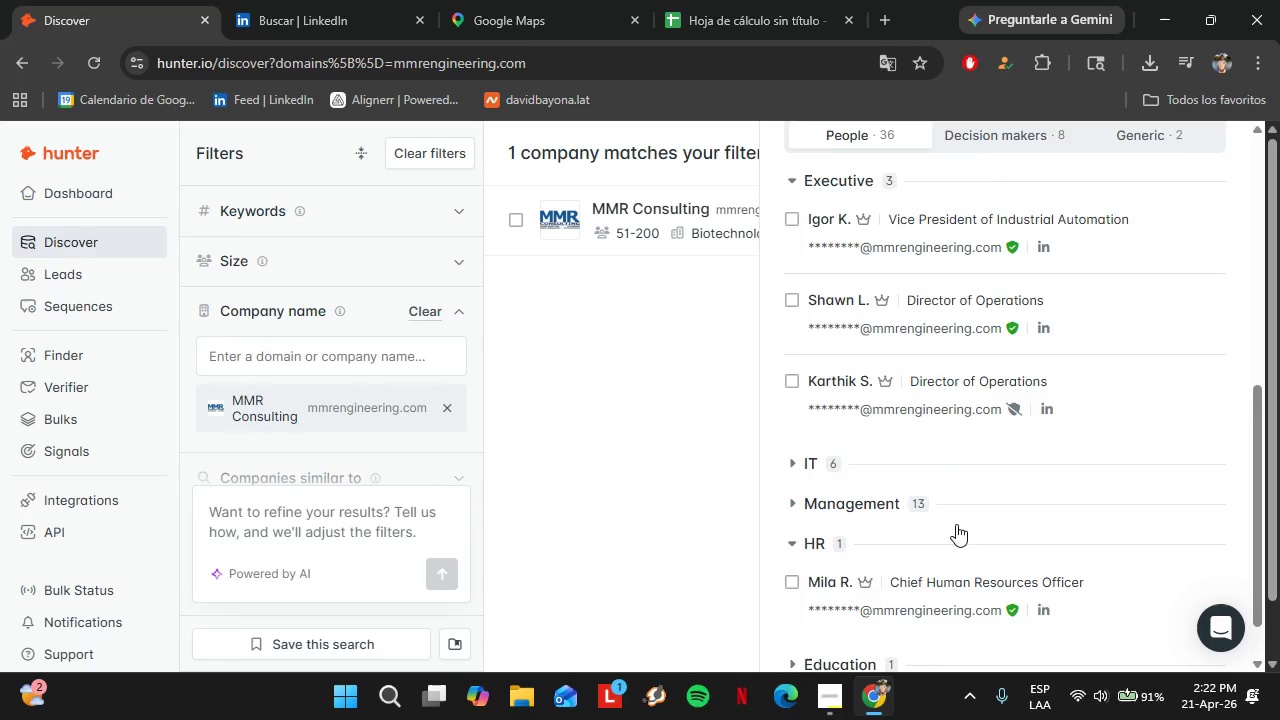 
scroll: coordinate [956, 524], scroll_direction: down, amount: 2.0
 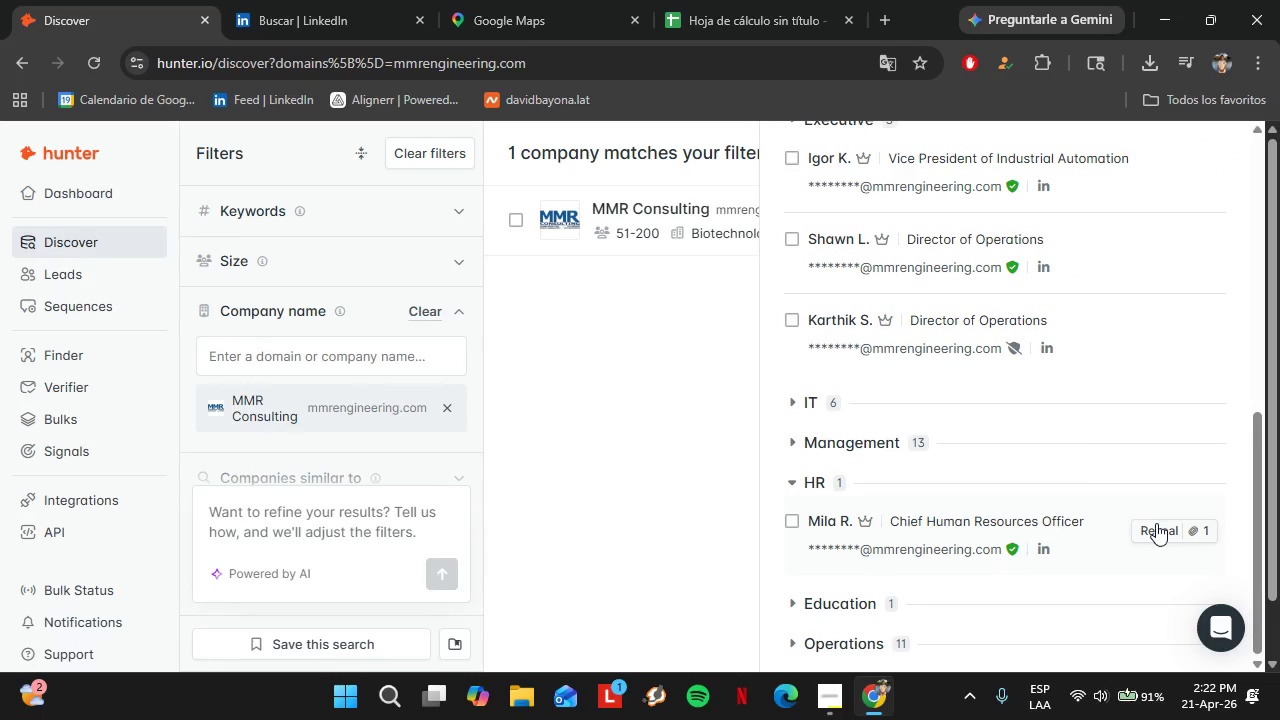 
left_click([1157, 523])
 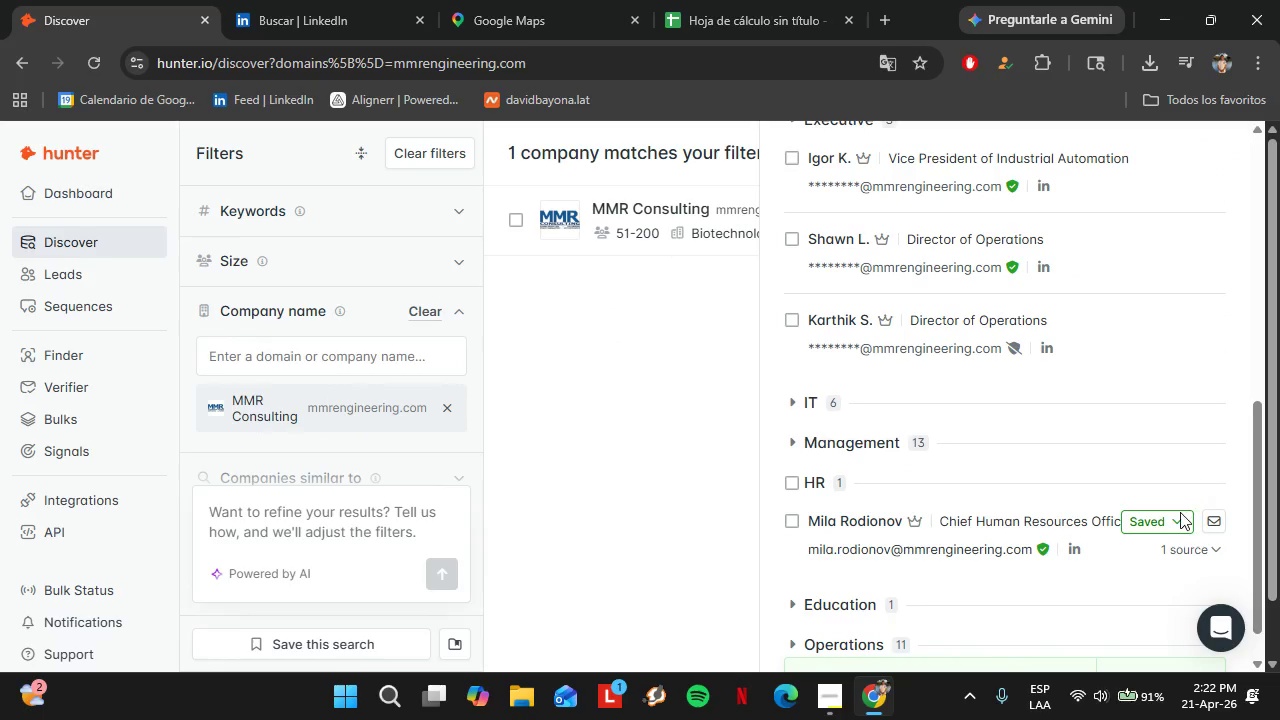 
left_click([1180, 512])
 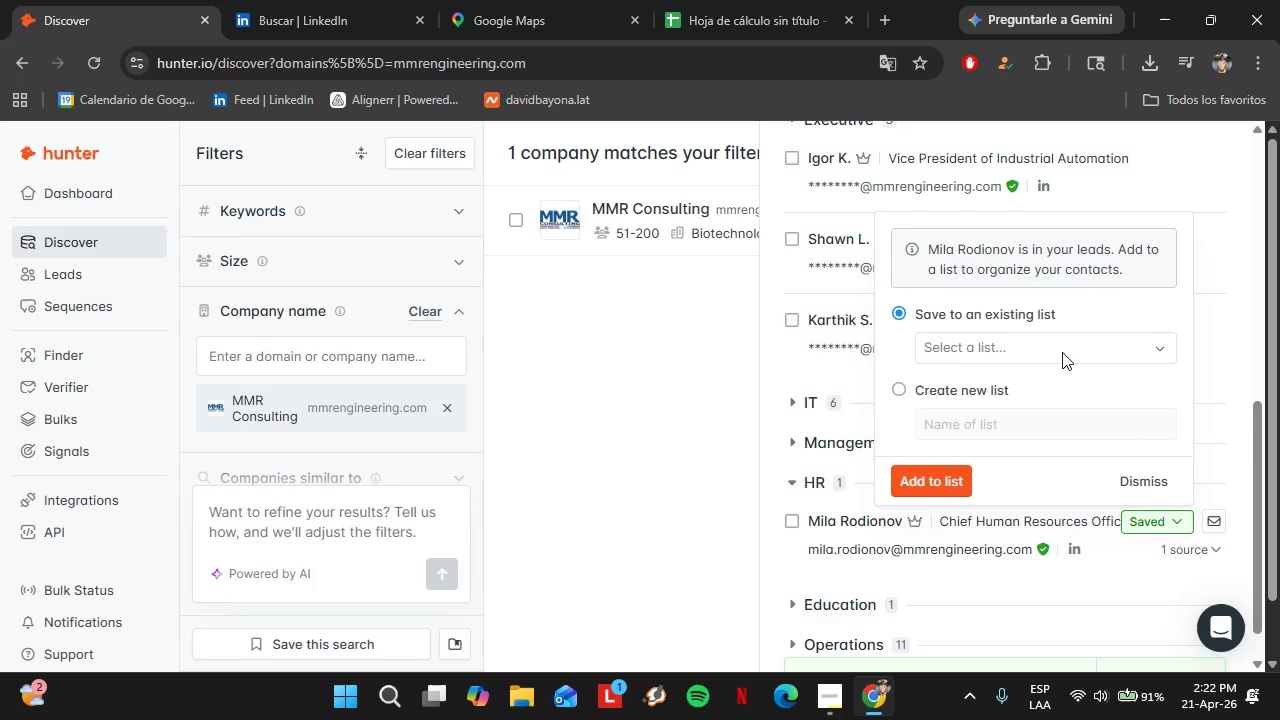 
left_click([1061, 350])
 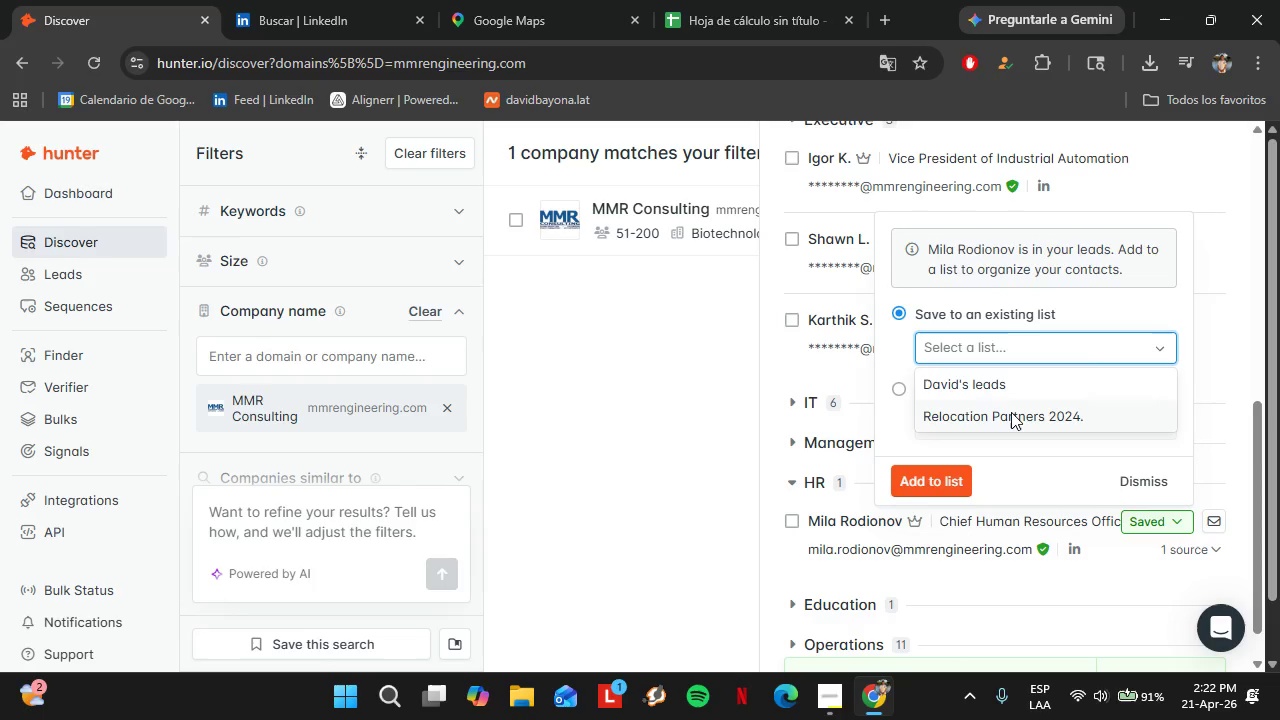 
left_click([1011, 412])
 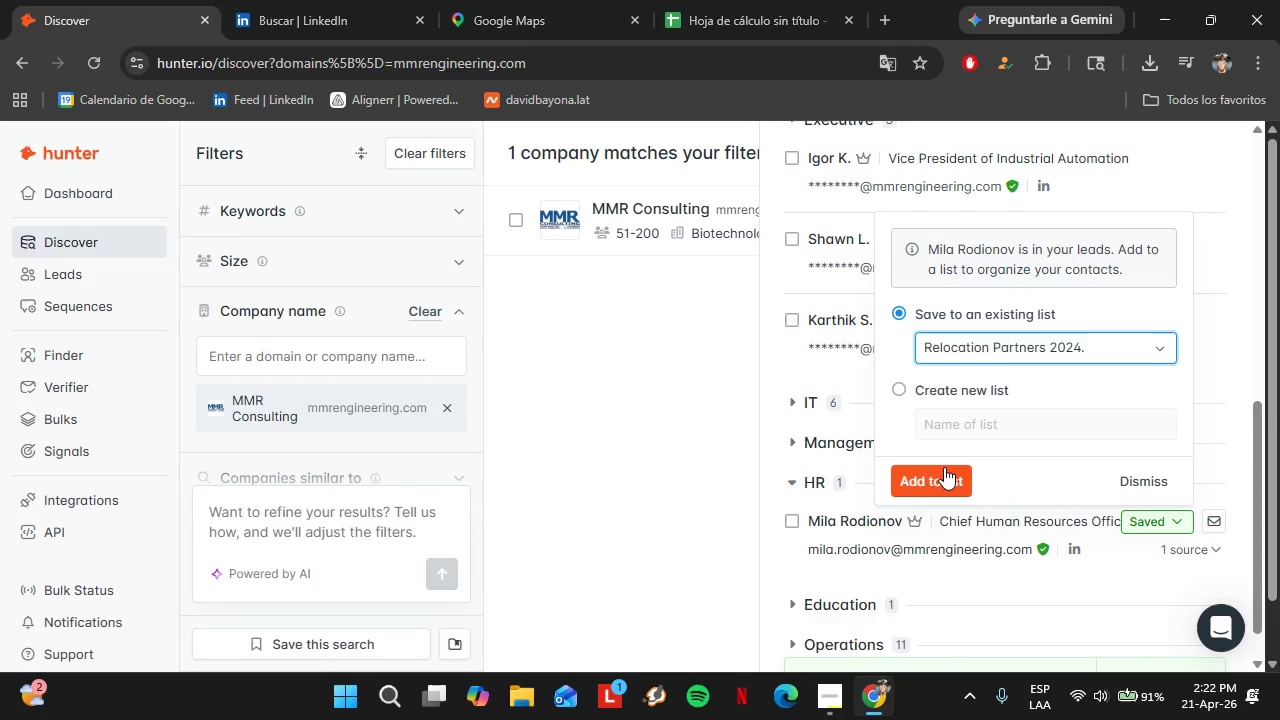 
left_click([944, 467])
 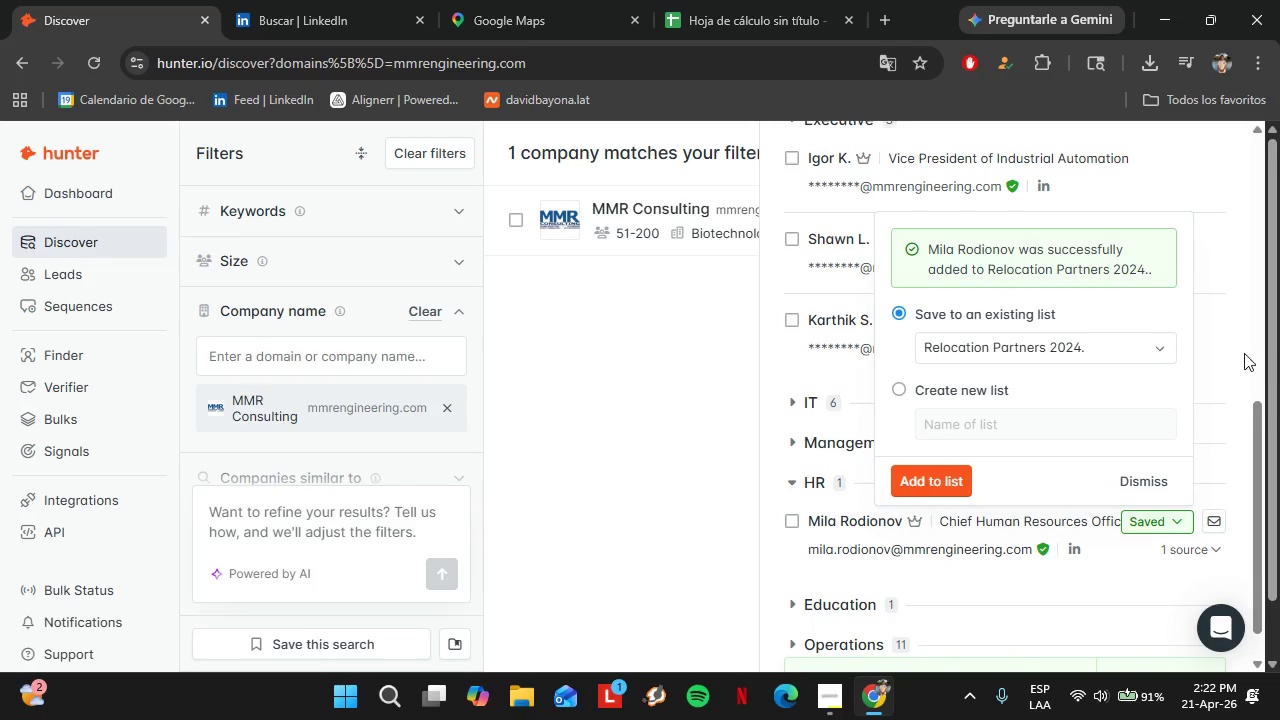 
scroll: coordinate [1217, 349], scroll_direction: up, amount: 4.0
 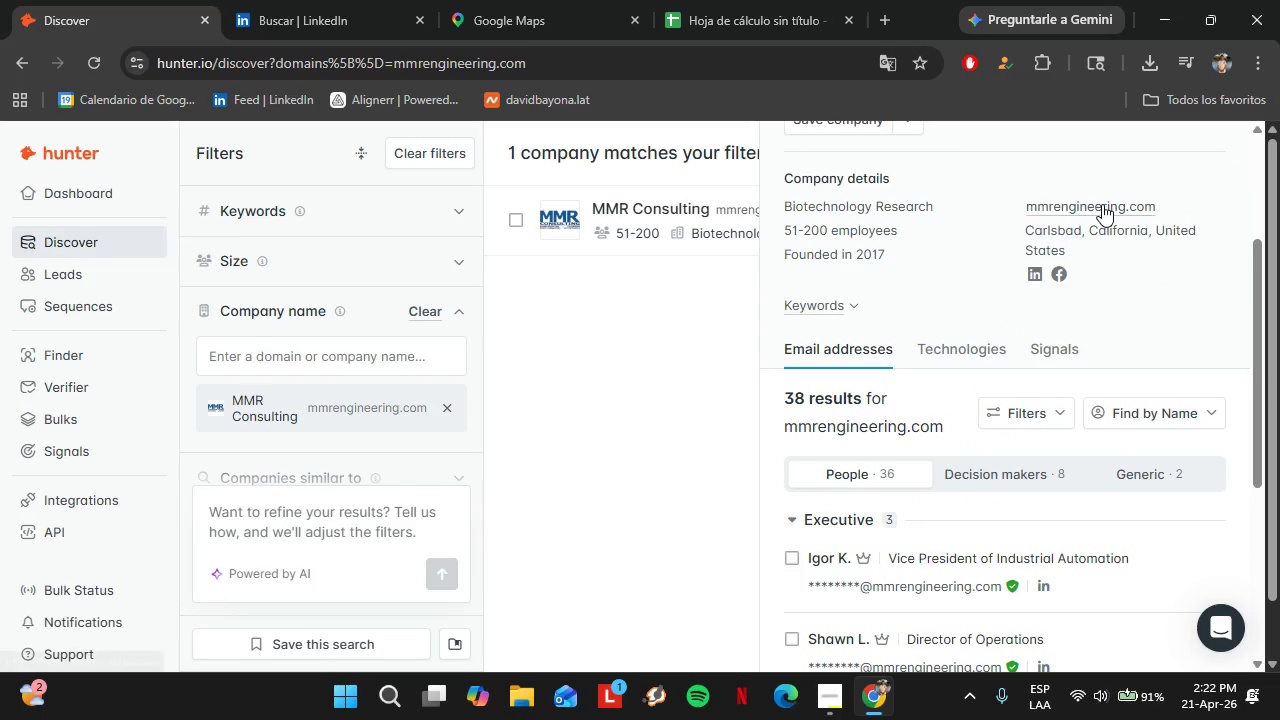 
right_click([1102, 204])
 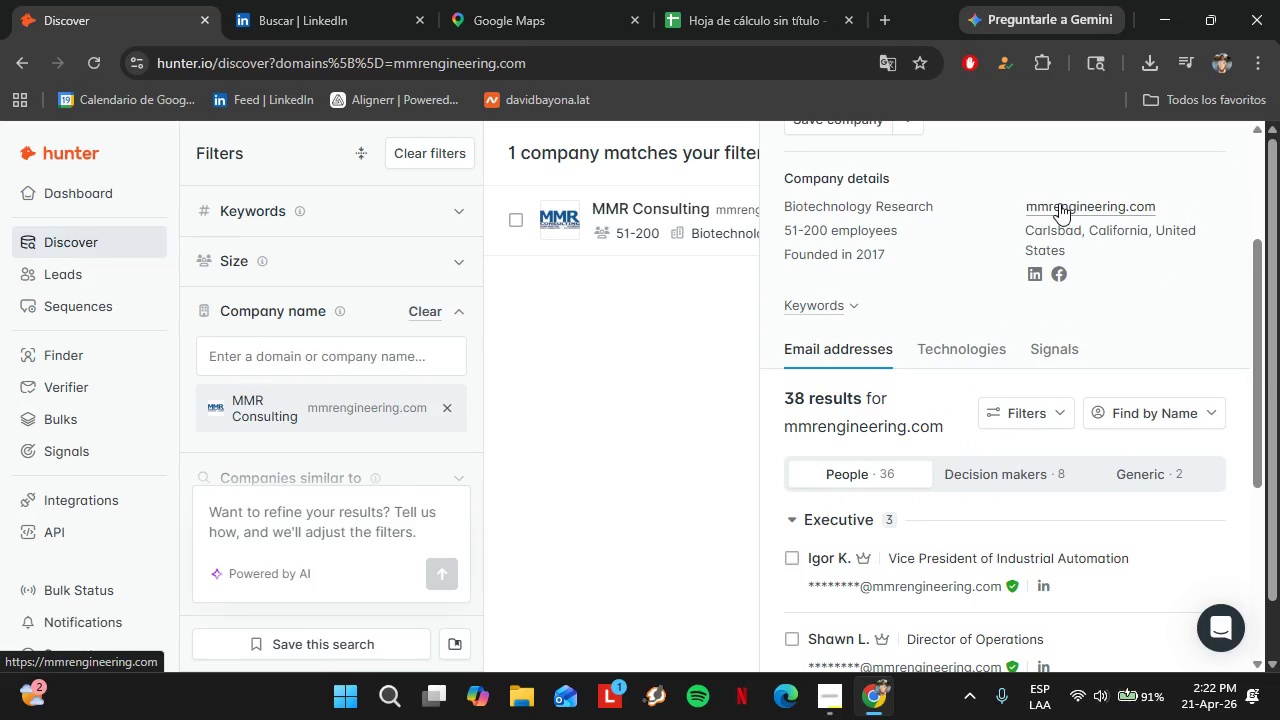 
right_click([1059, 203])
 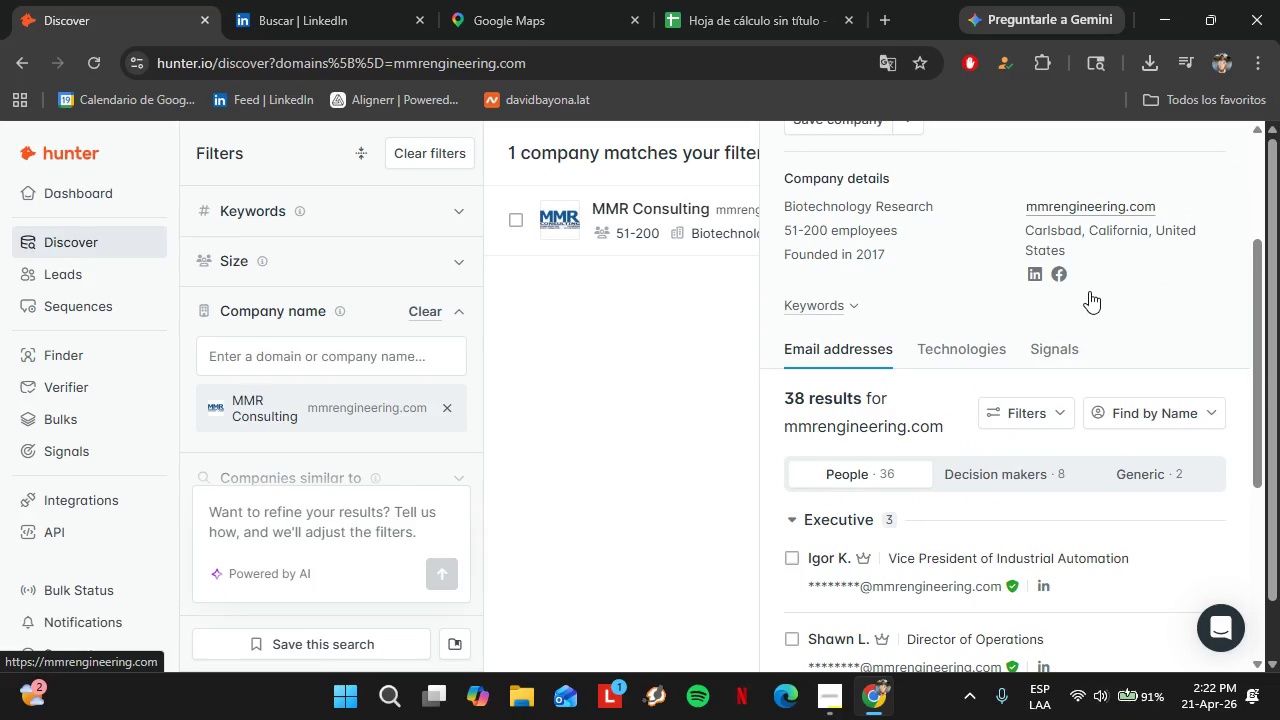 
scroll: coordinate [1089, 291], scroll_direction: up, amount: 2.0
 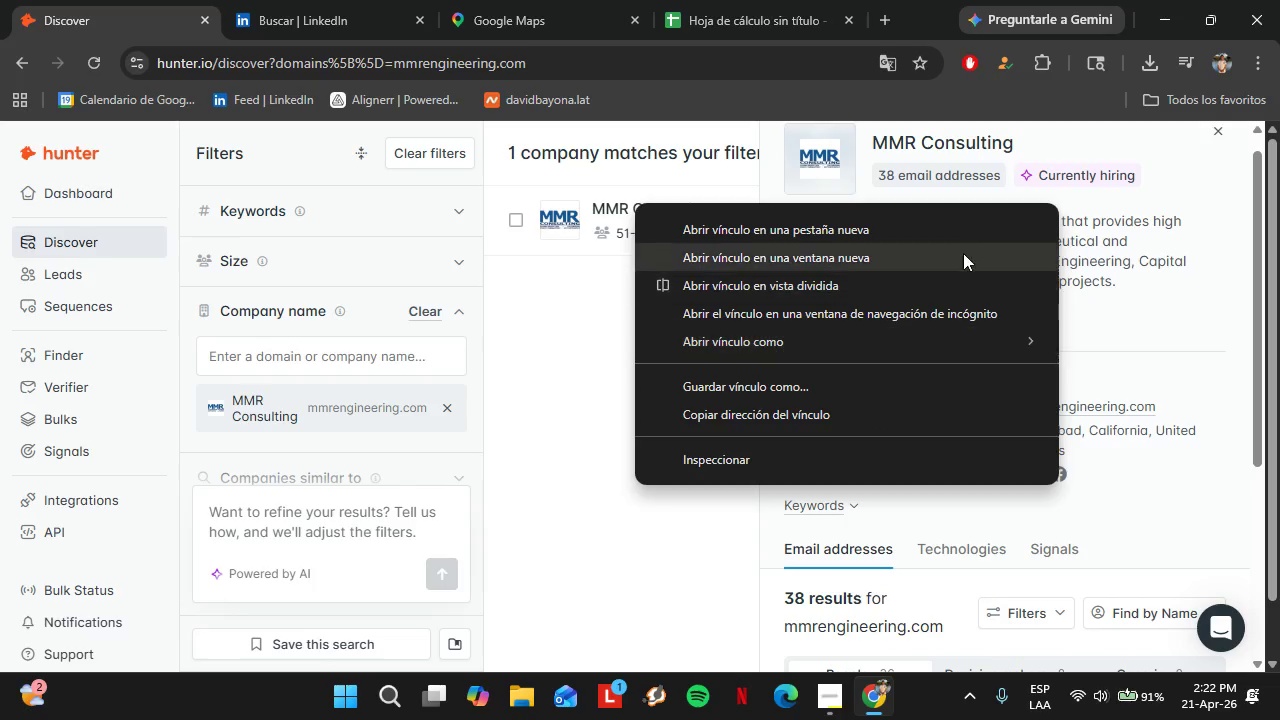 
left_click([926, 228])
 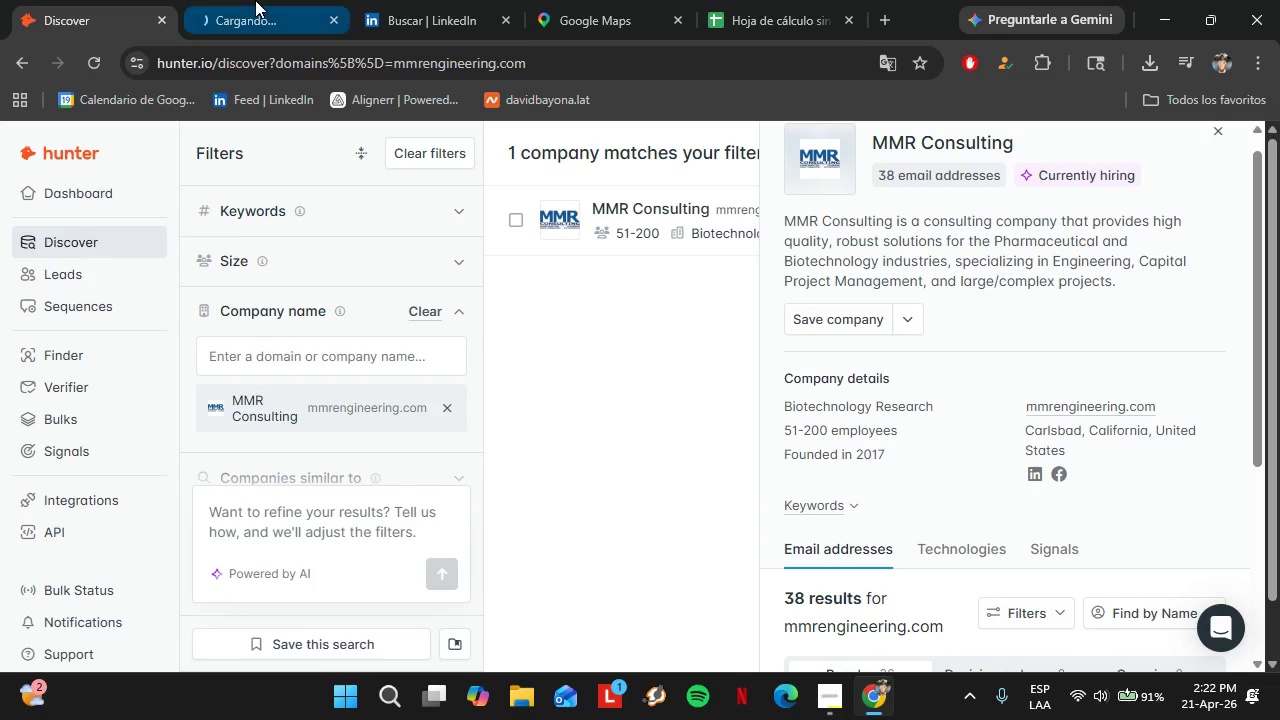 
left_click([255, 0])
 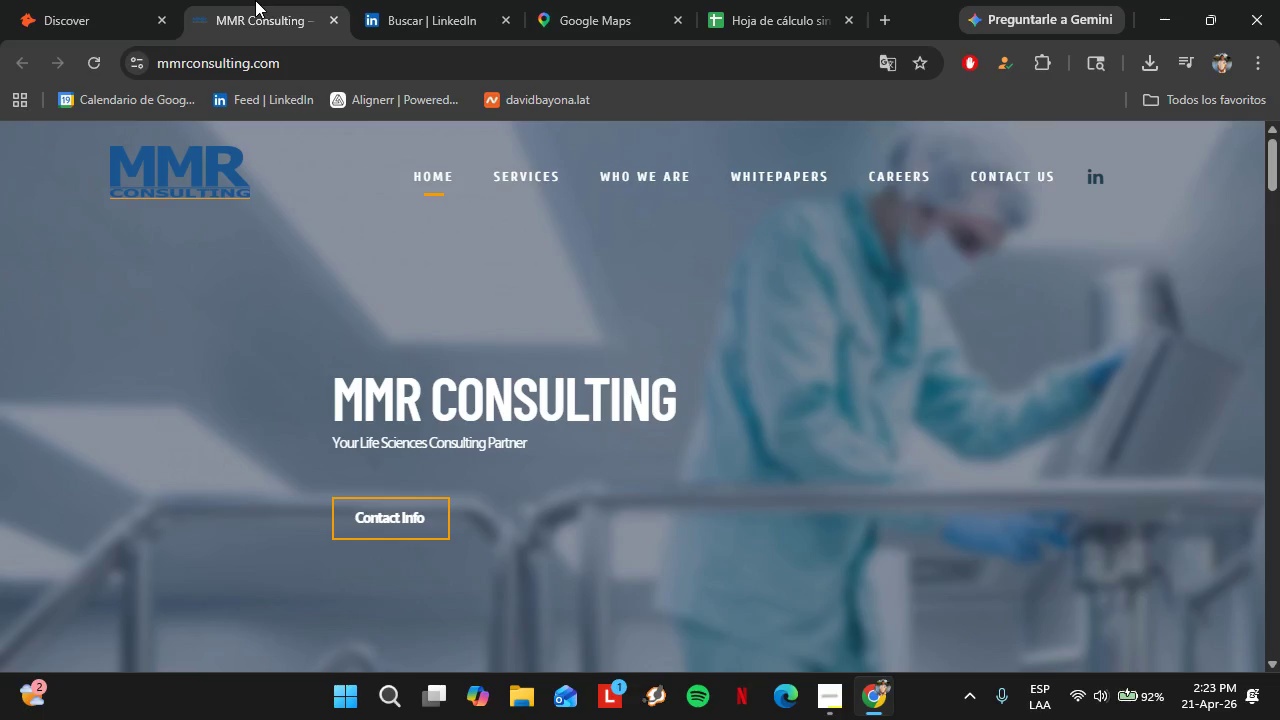 
wait(46.17)
 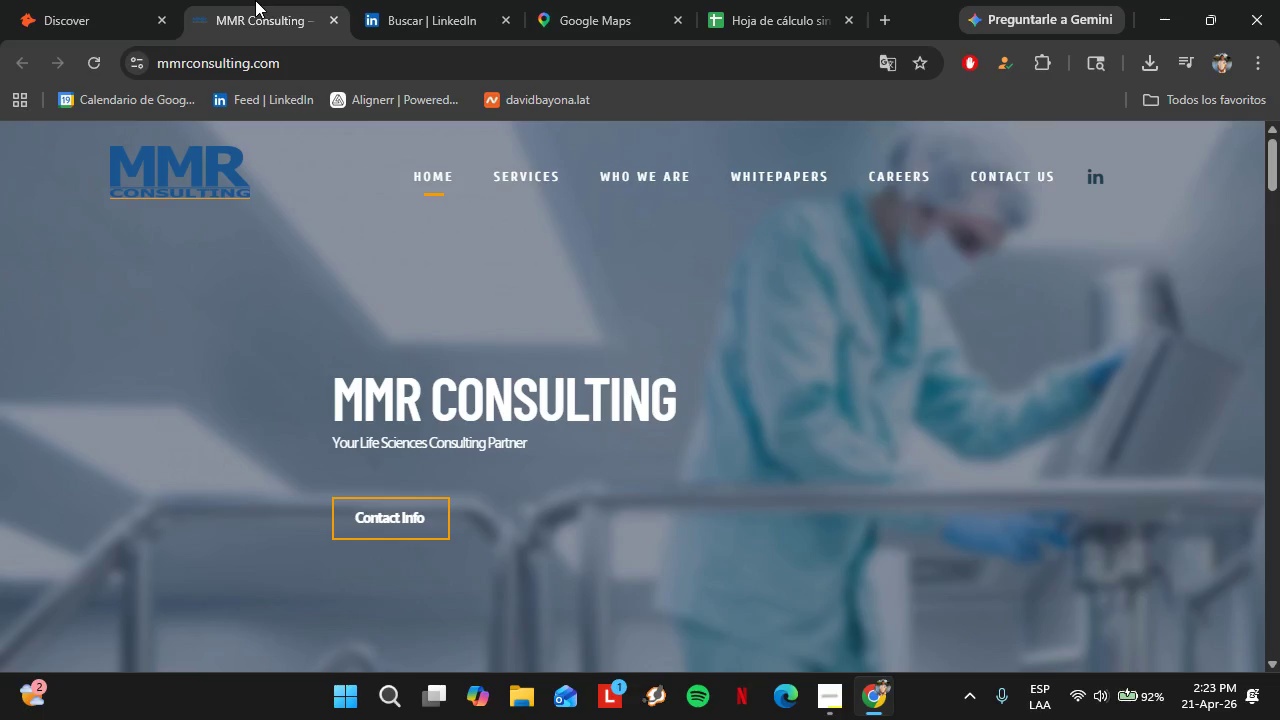 
left_click([890, 179])
 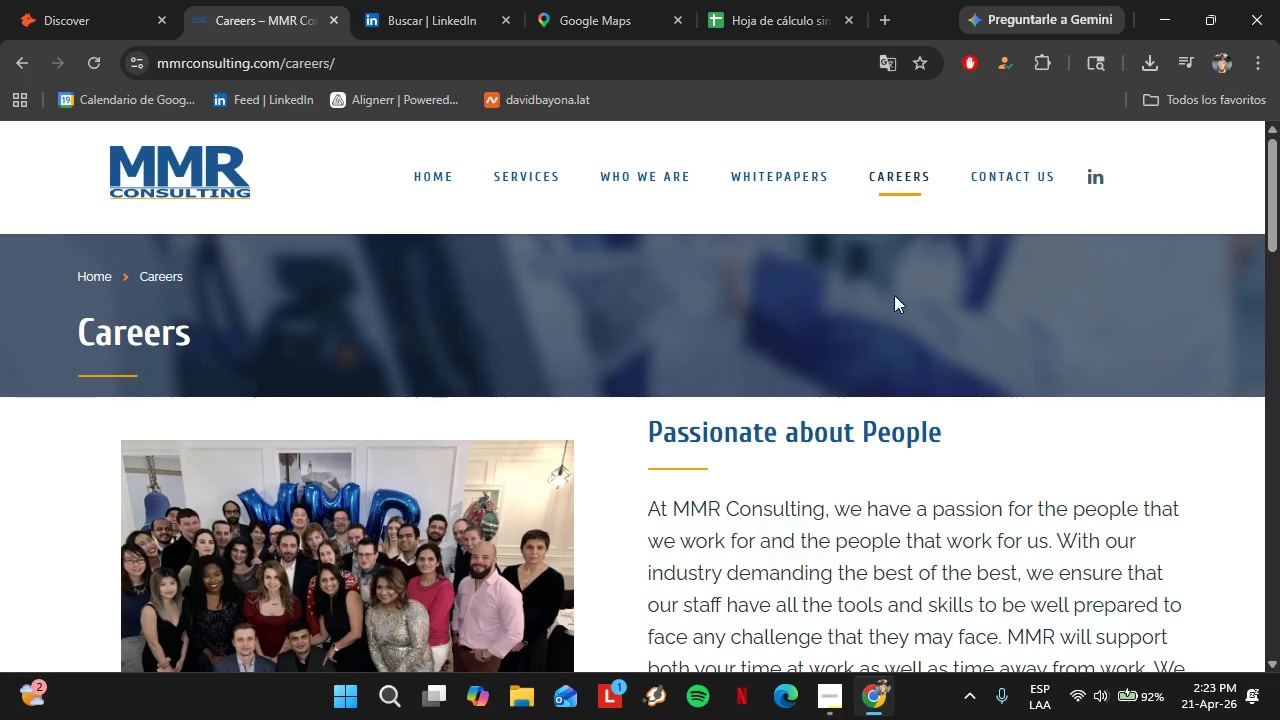 
scroll: coordinate [427, 396], scroll_direction: down, amount: 15.0
 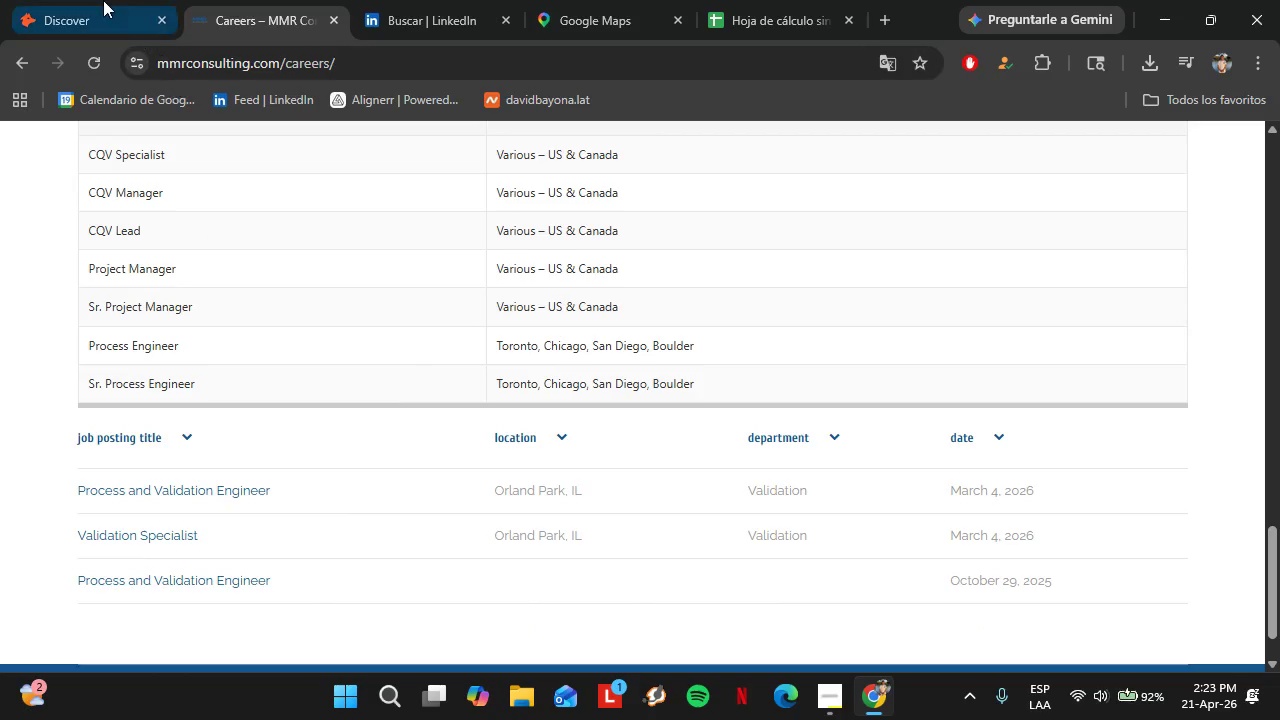 
left_click([100, 0])
 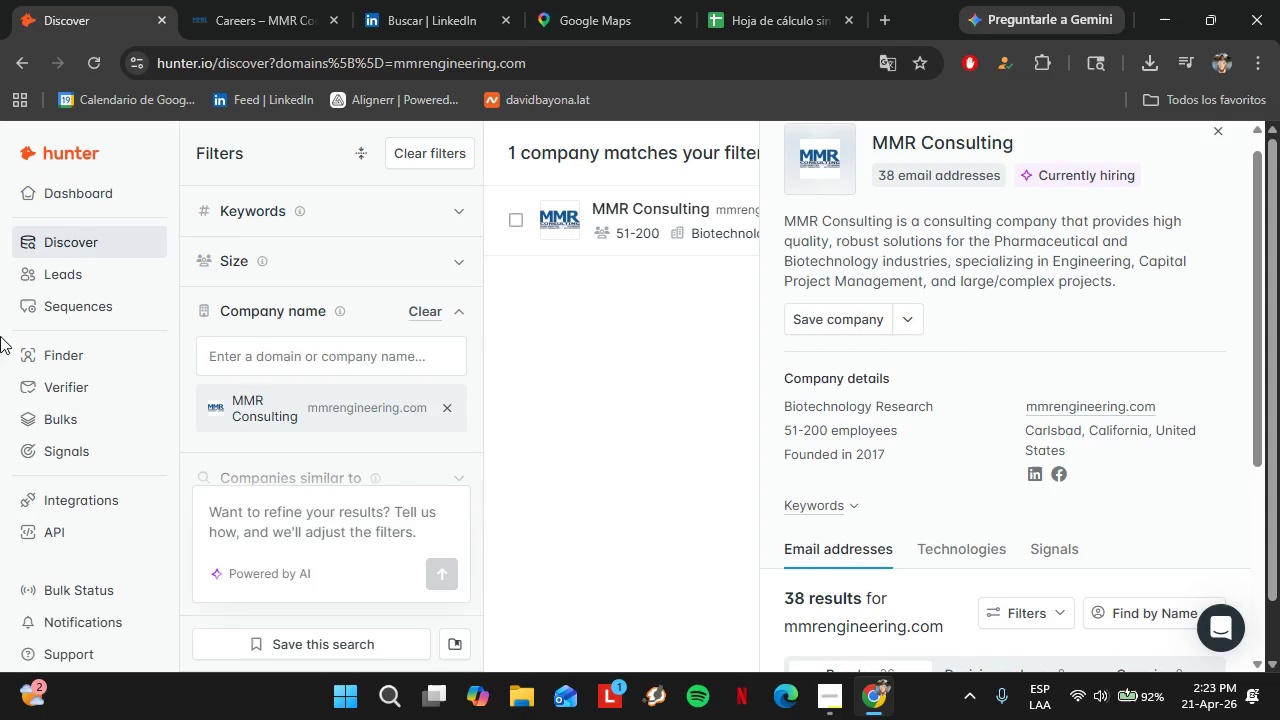 
left_click([92, 267])
 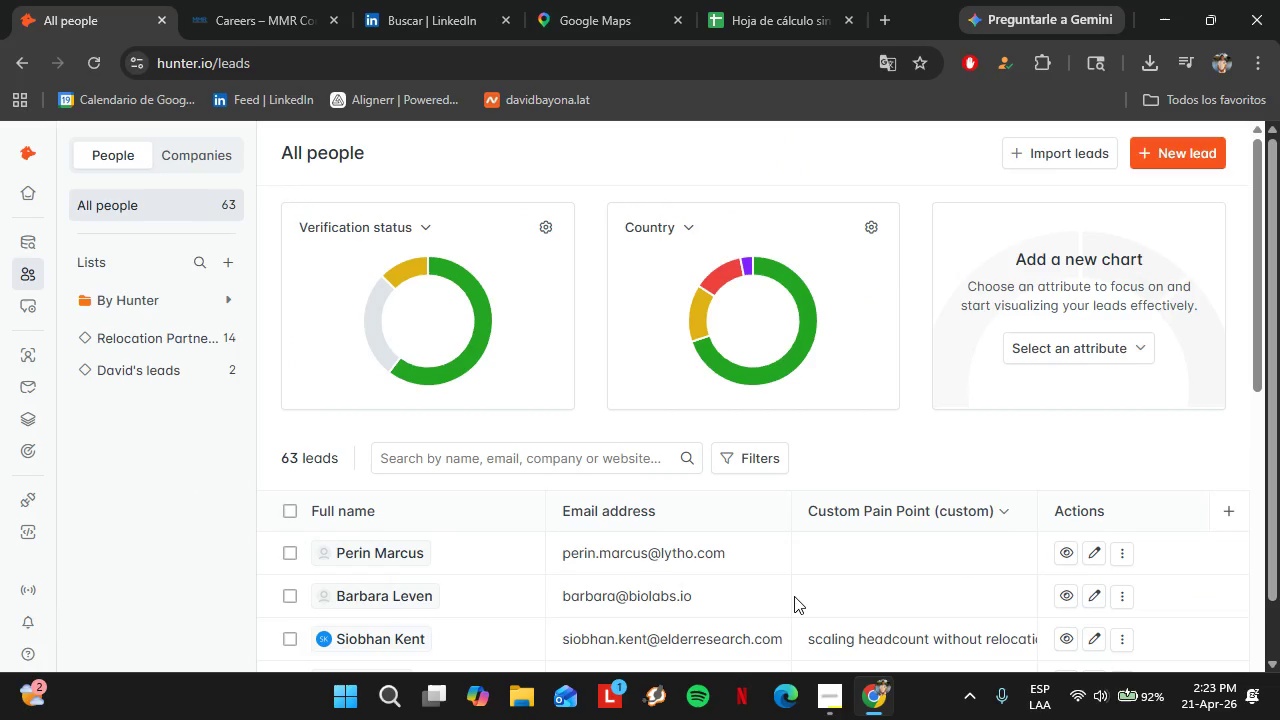 
wait(32.19)
 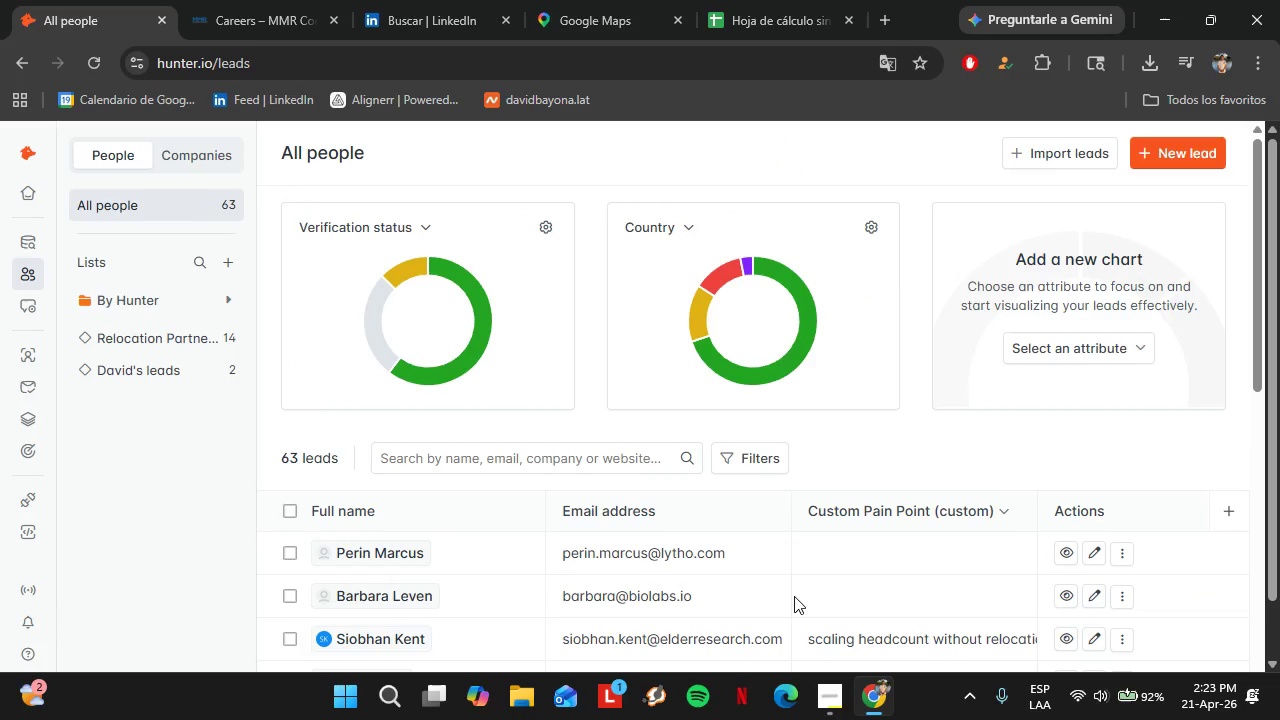 
left_click([171, 336])
 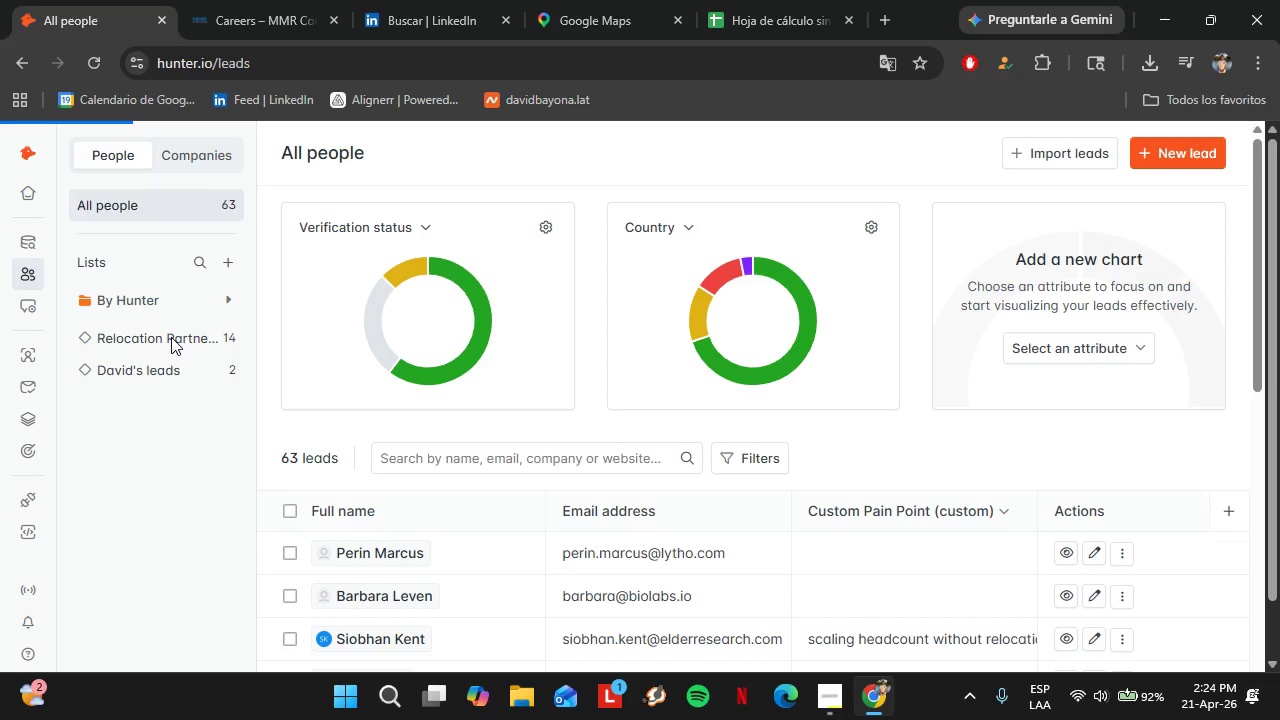 
wait(24.62)
 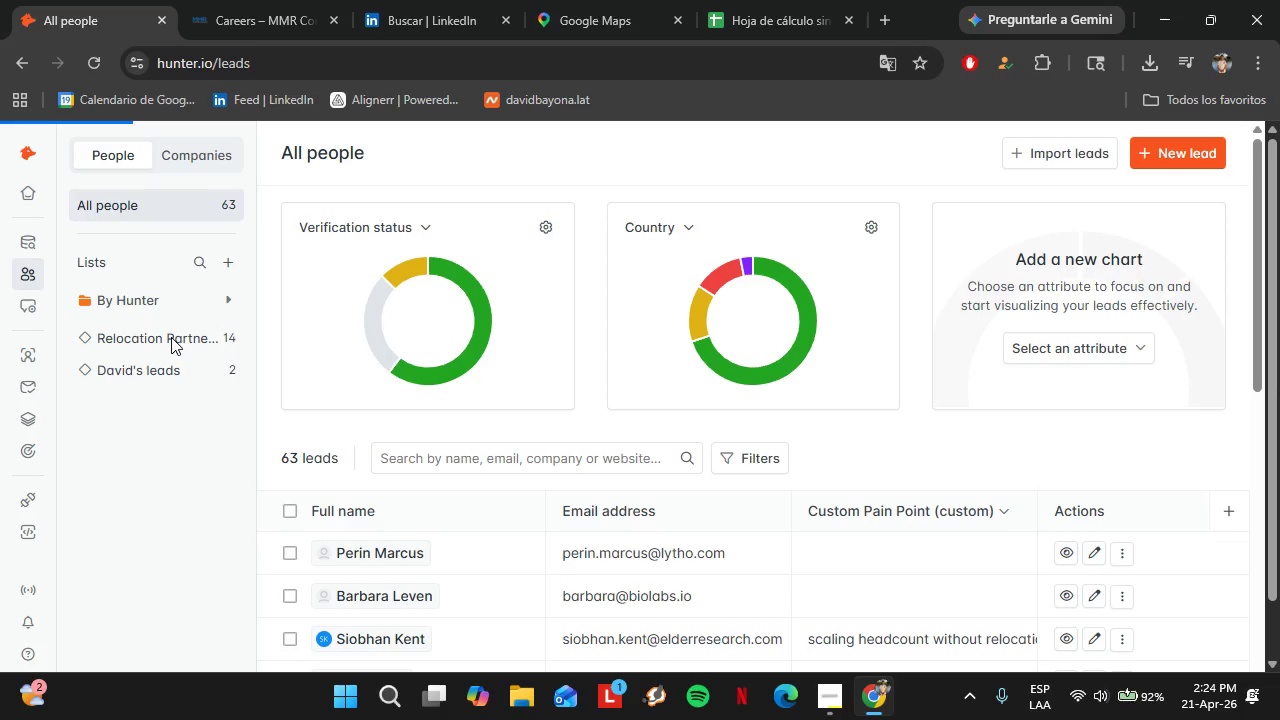 
left_click([667, 287])
 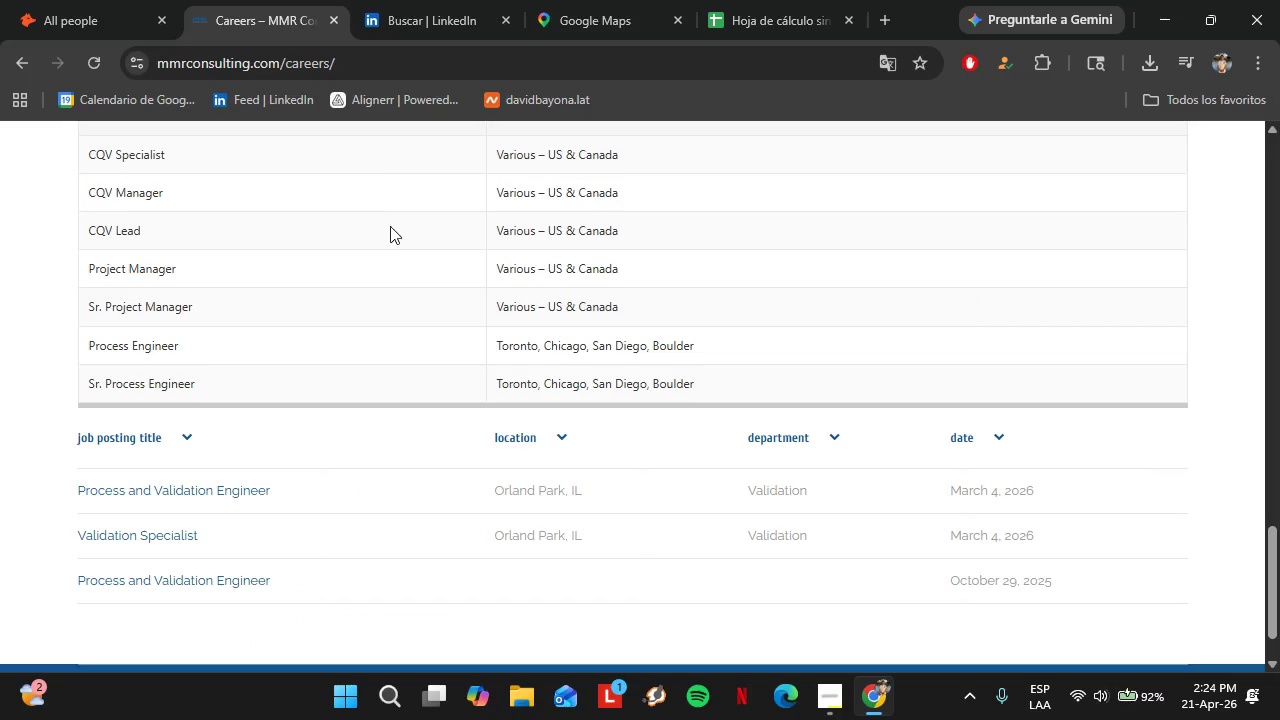 
left_click([433, 0])
 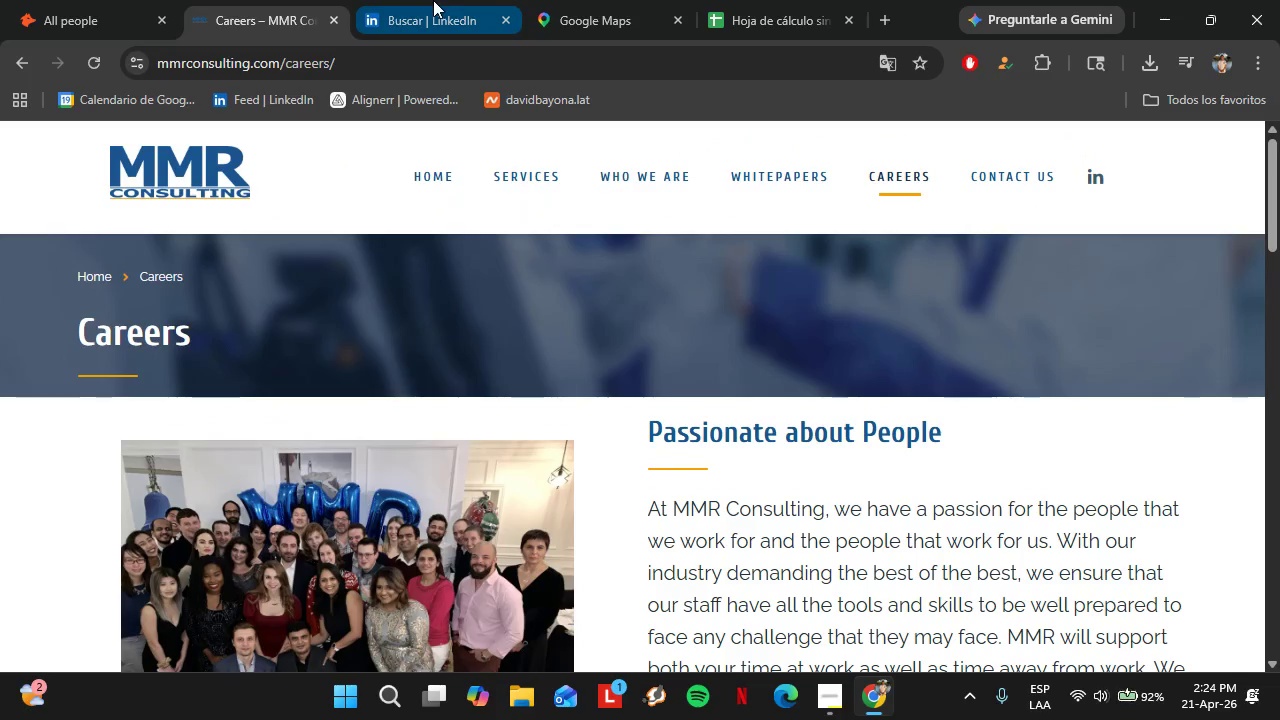 
scroll: coordinate [316, 370], scroll_direction: up, amount: 20.0
 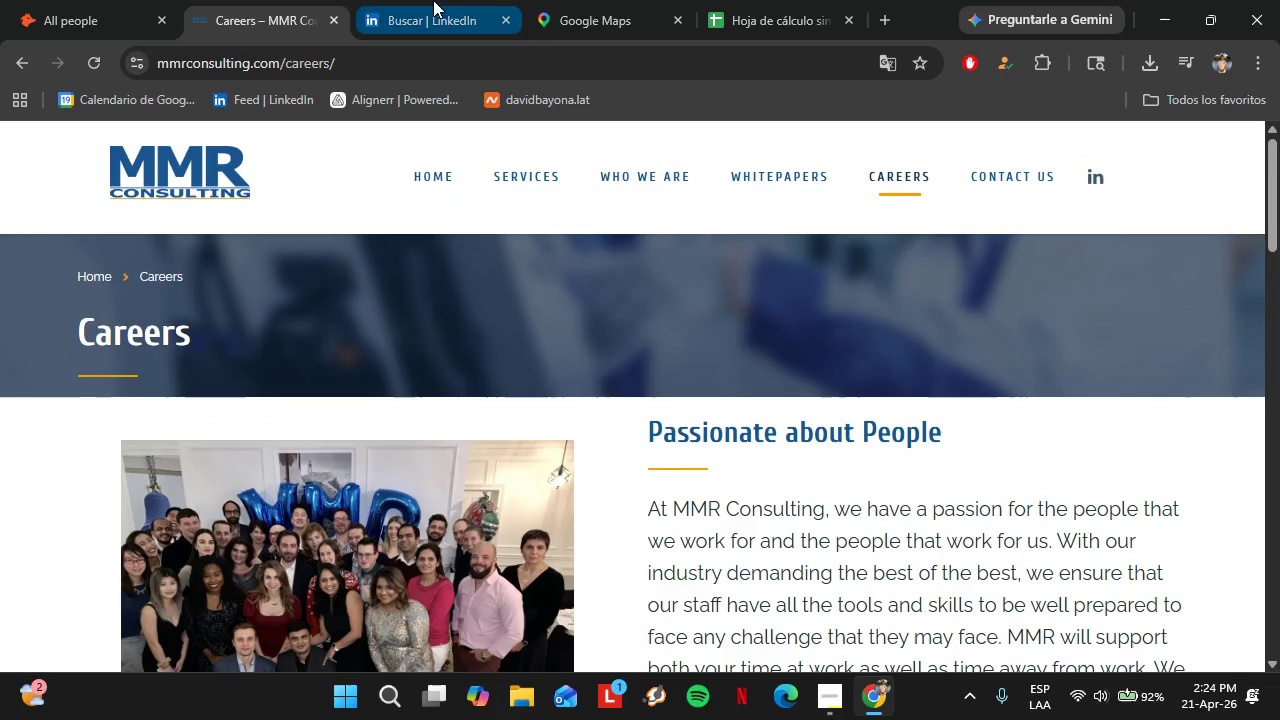 
left_click([327, 23])
 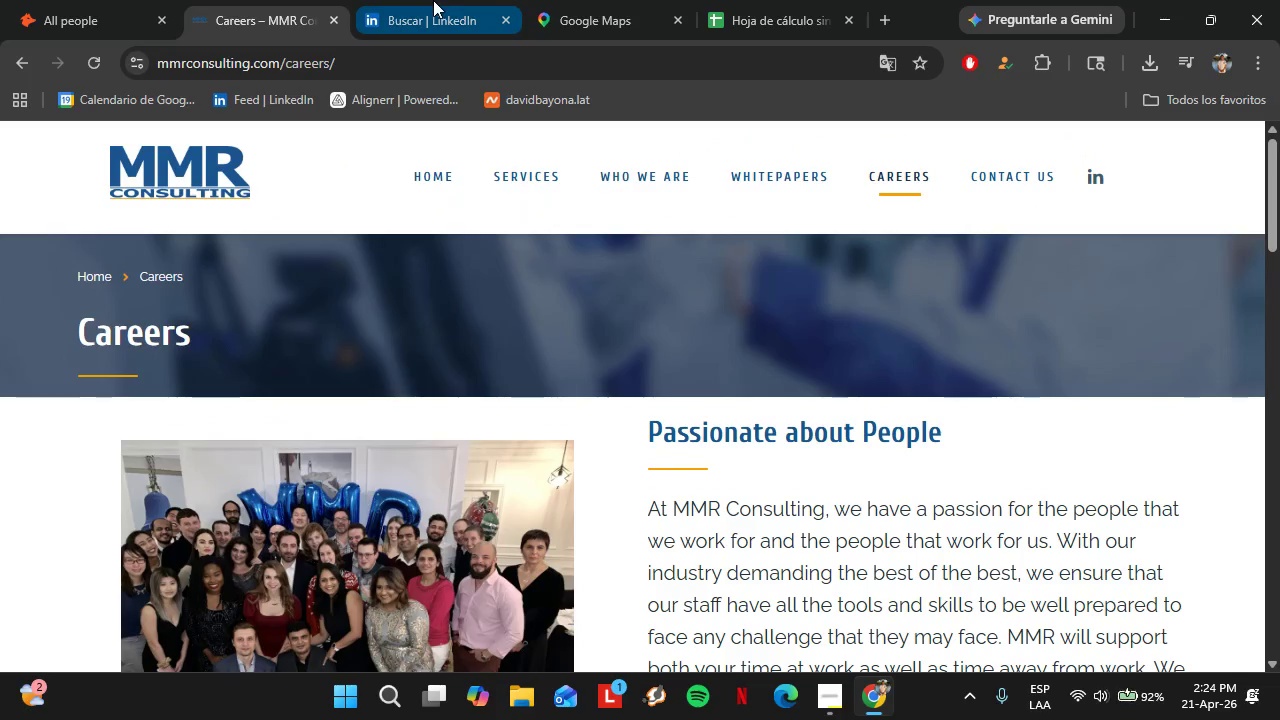 
scroll: coordinate [198, 528], scroll_direction: down, amount: 1.0
 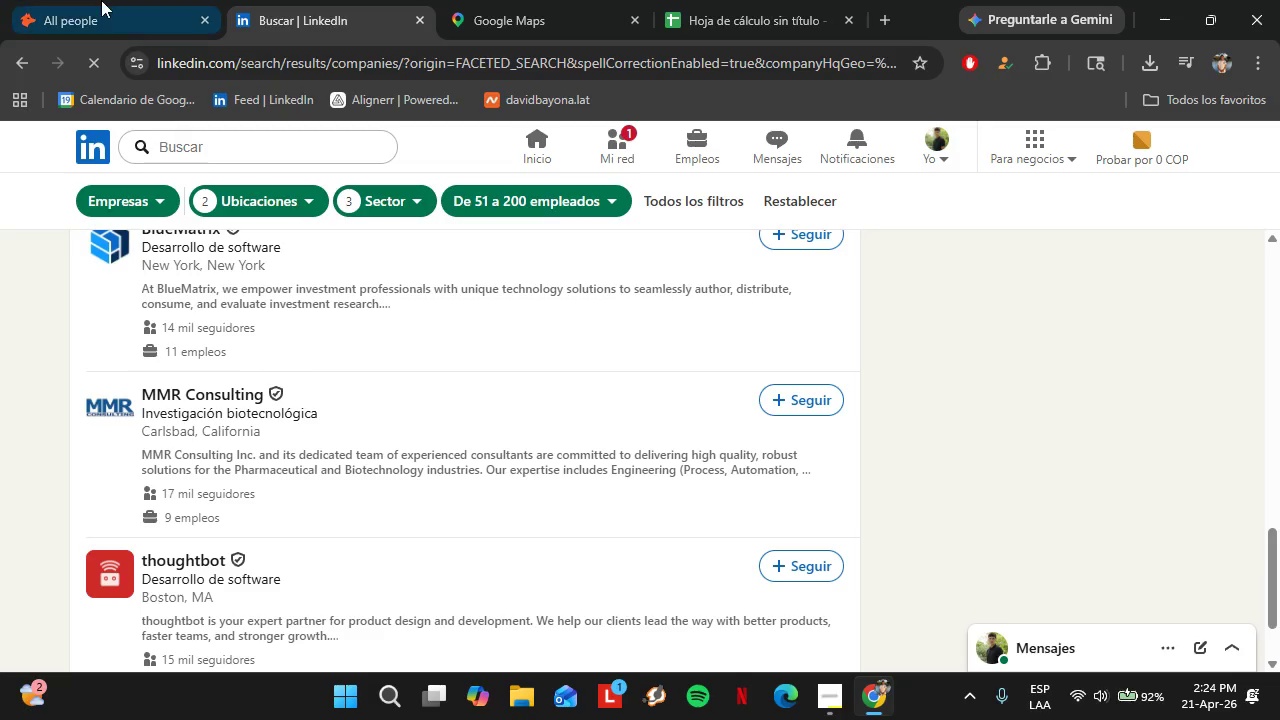 
left_click([101, 0])
 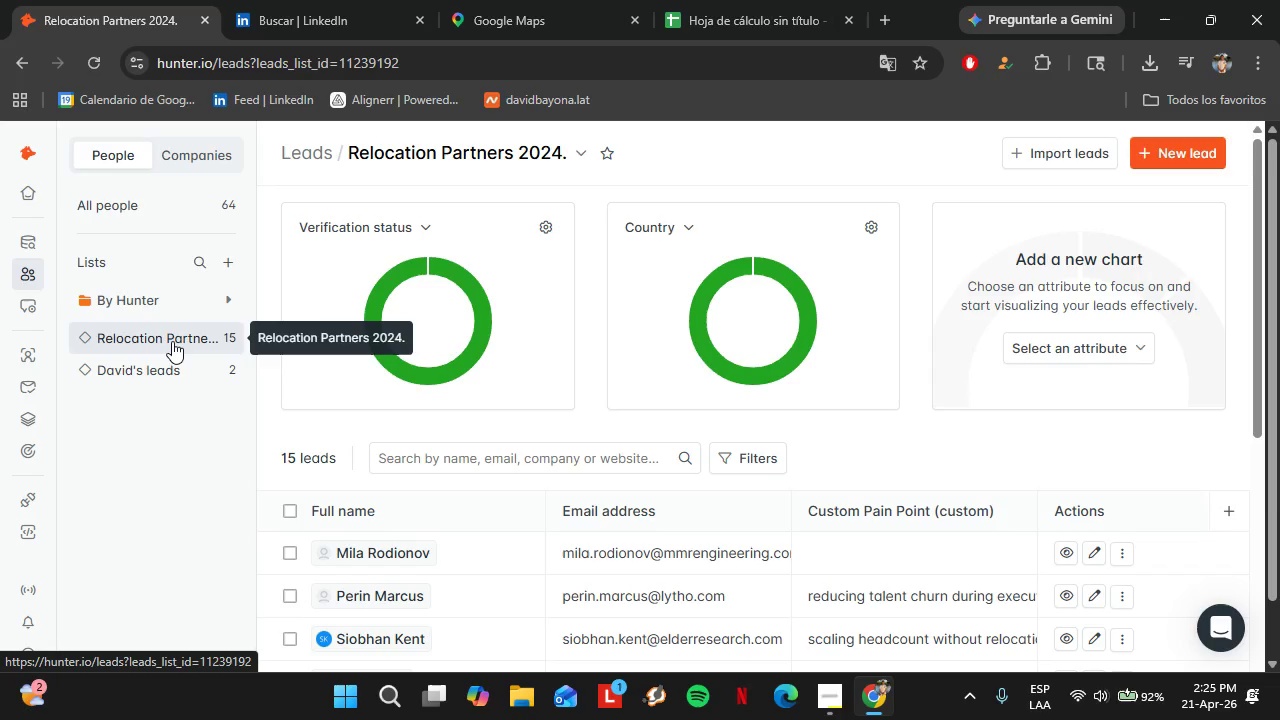 
wait(56.41)
 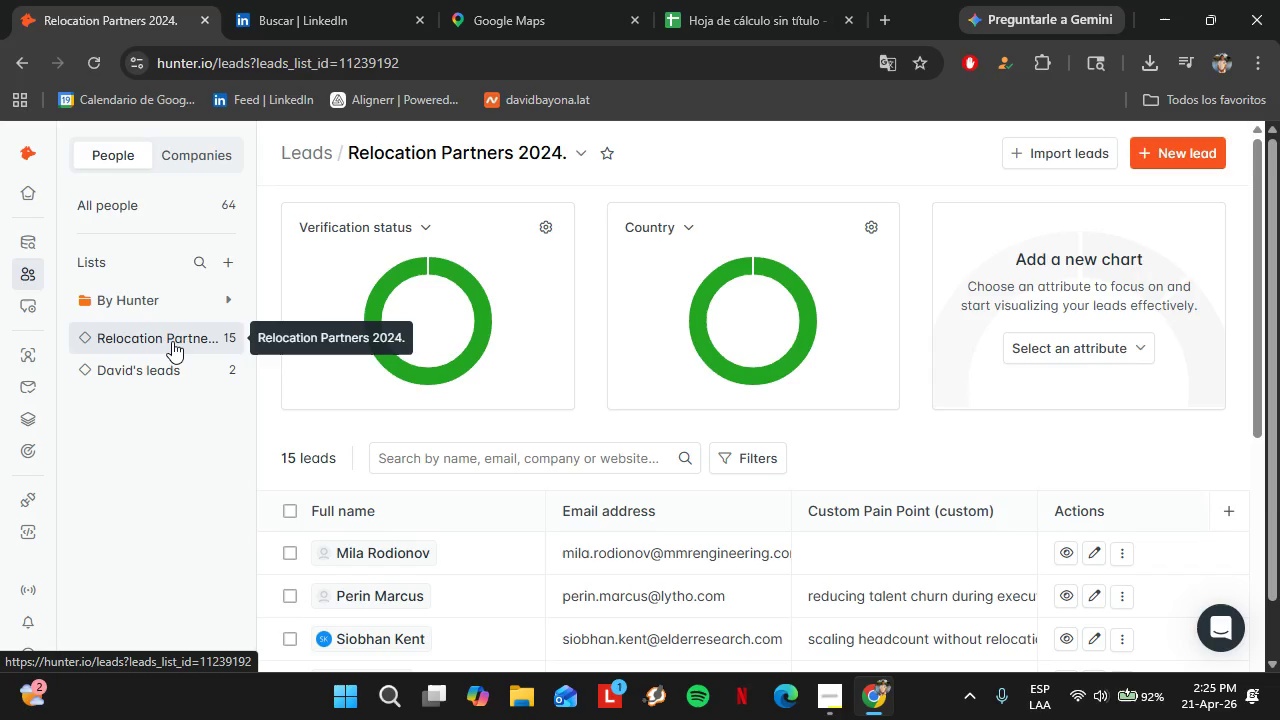 
scroll: coordinate [869, 453], scroll_direction: down, amount: 3.0
 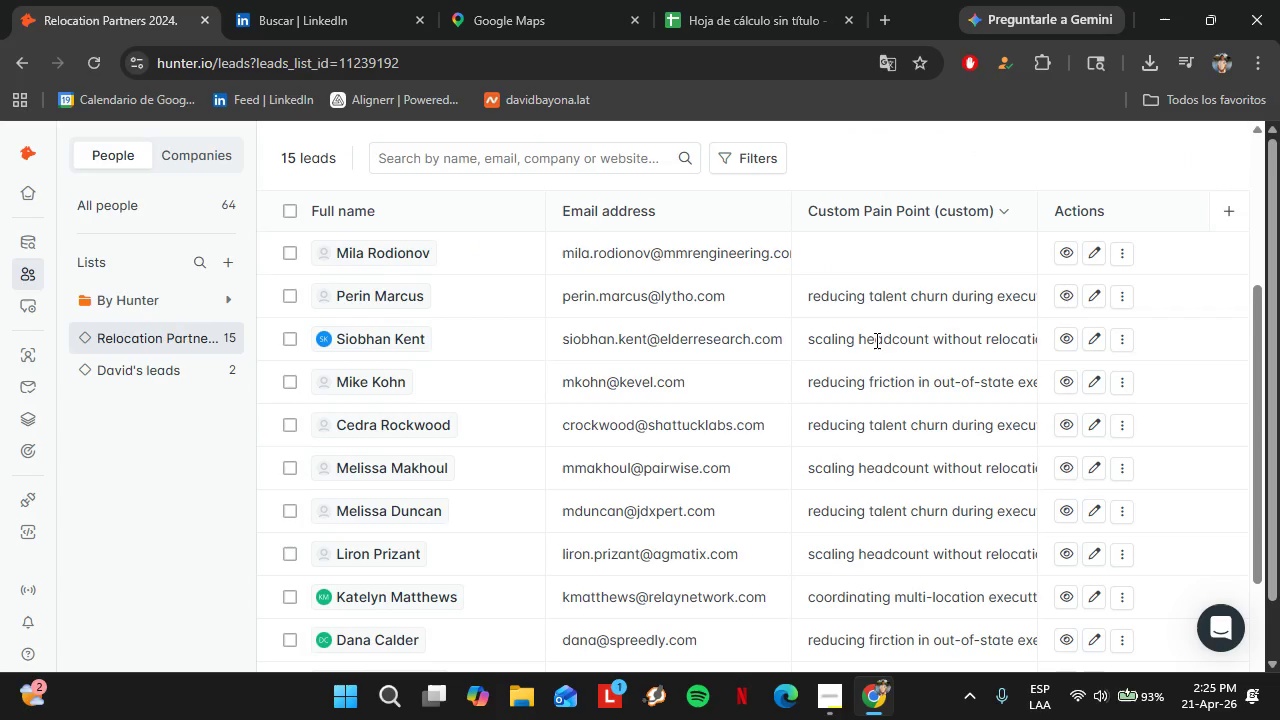 
double_click([875, 340])
 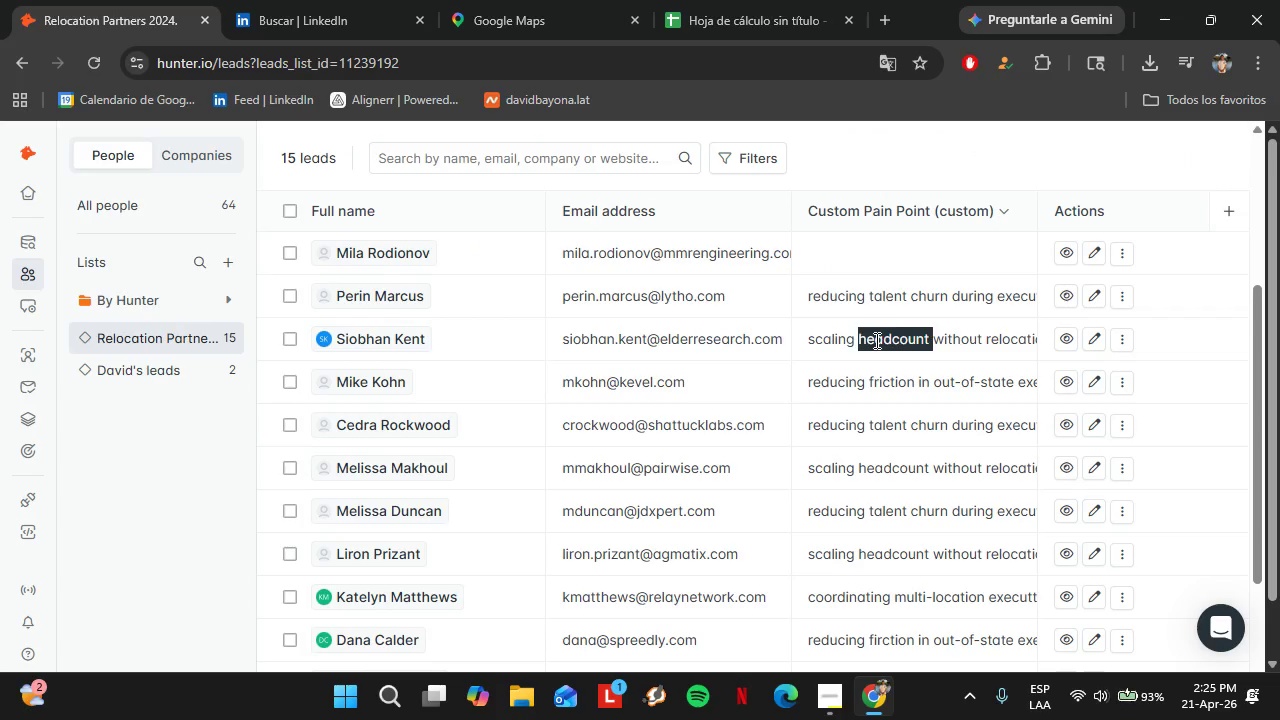 
triple_click([875, 340])
 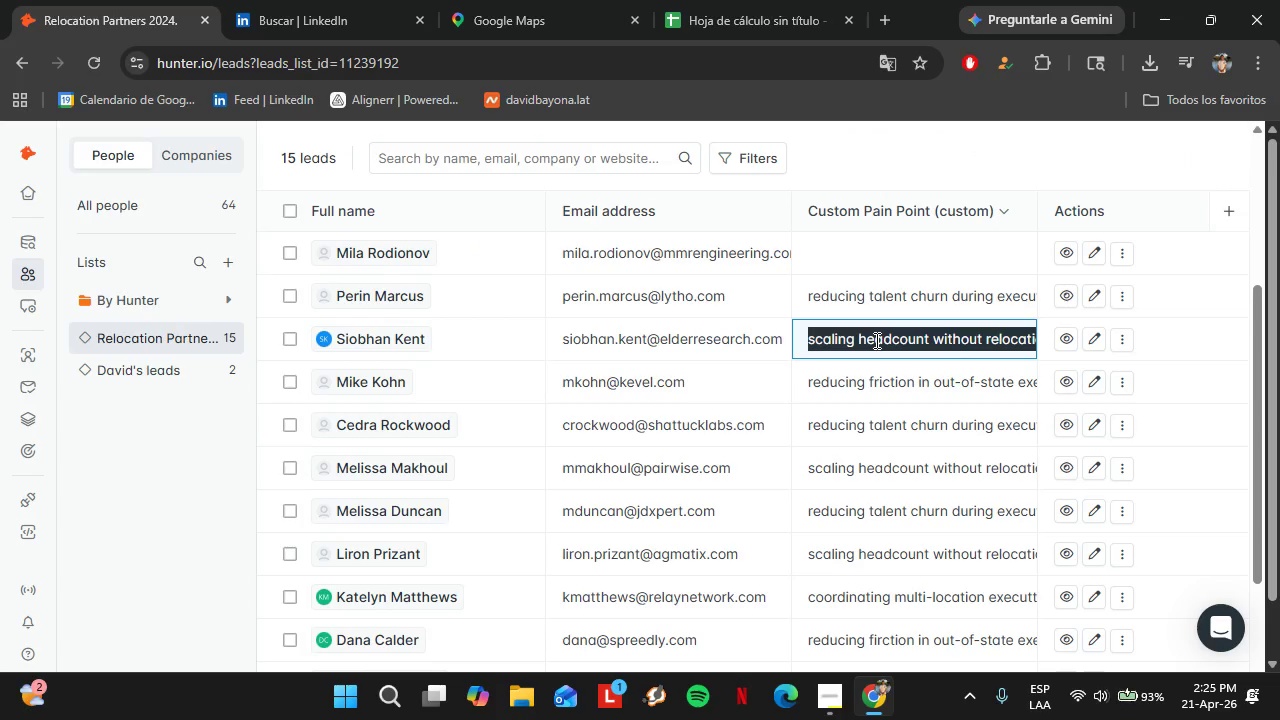 
triple_click([875, 340])
 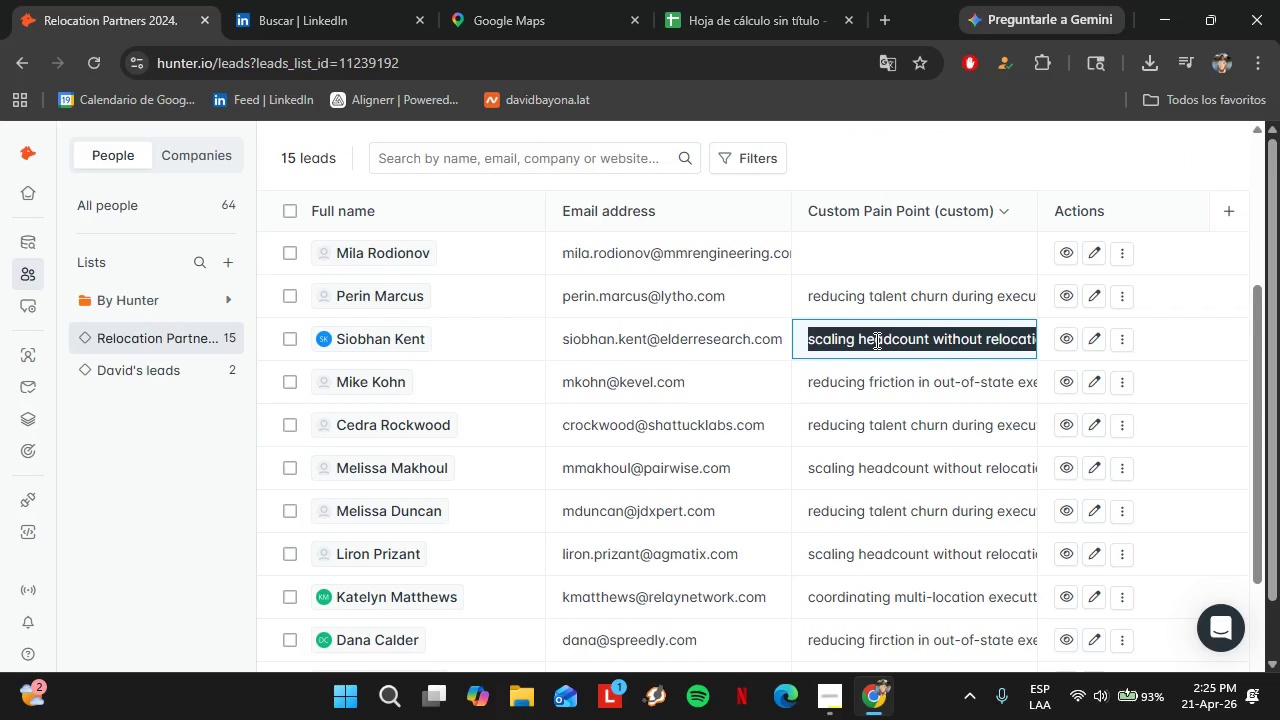 
hold_key(key=ControlLeft, duration=0.59)
 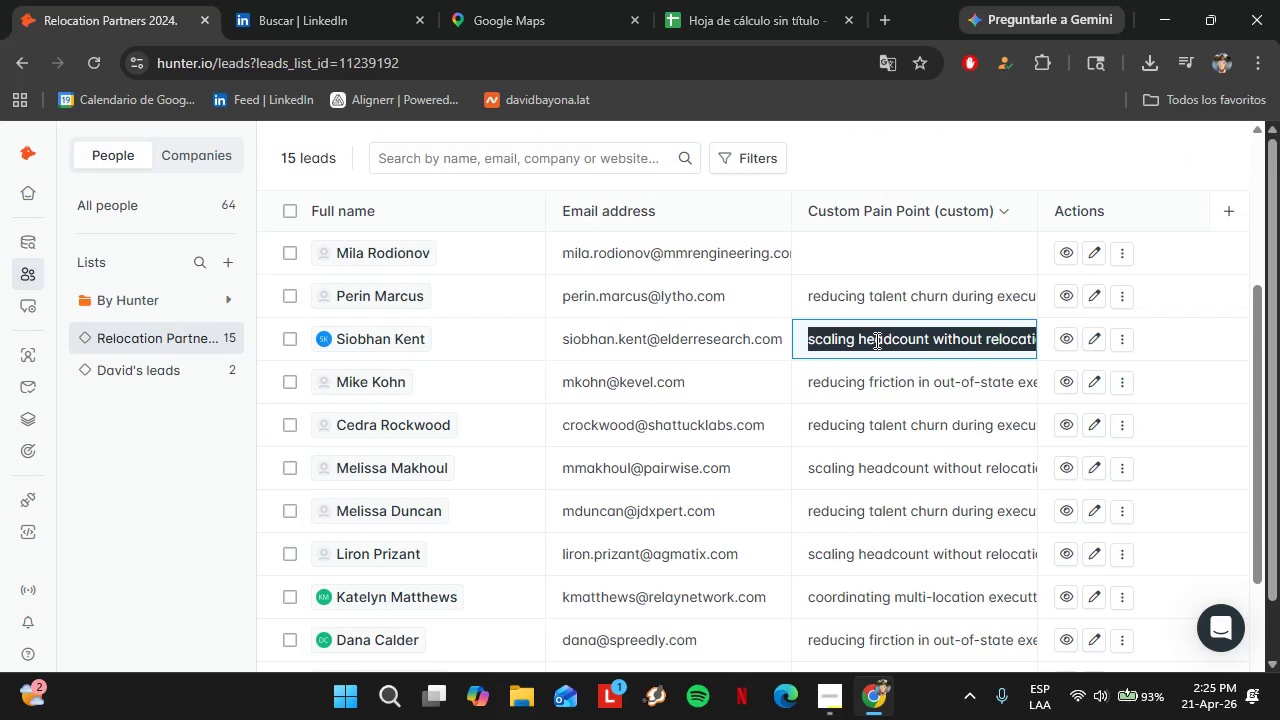 
hold_key(key=ControlLeft, duration=0.59)
 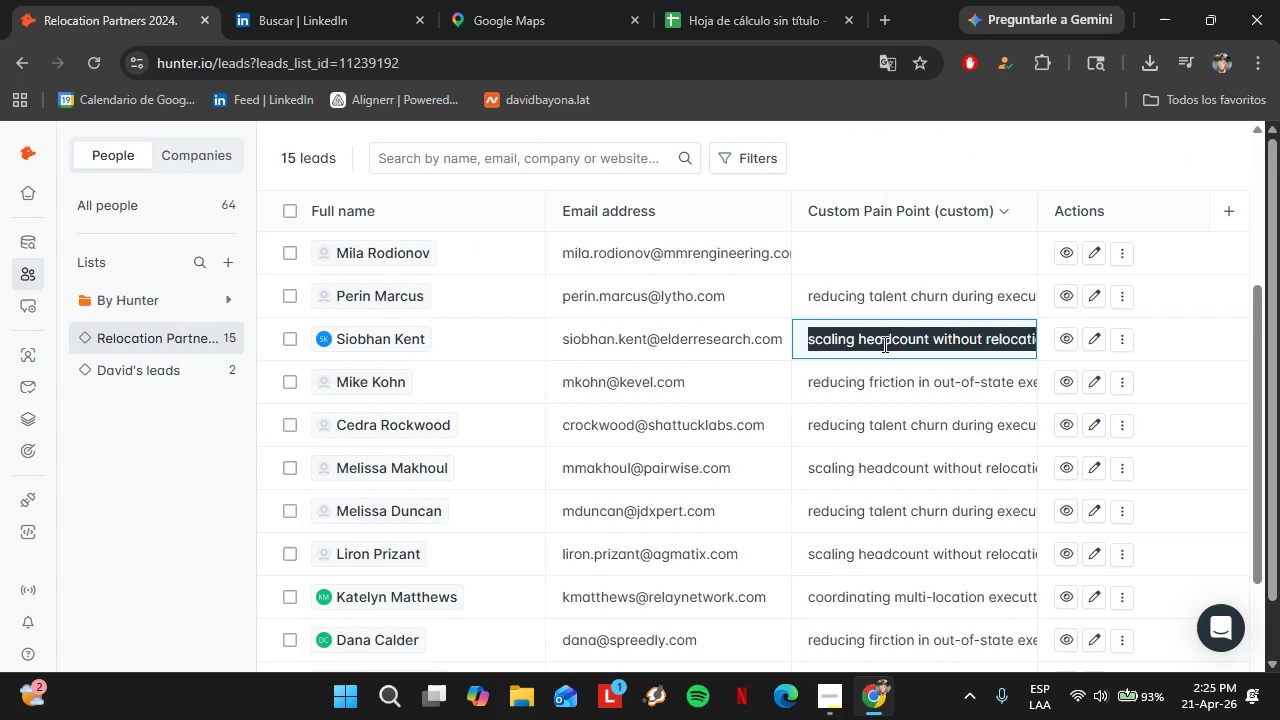 
key(Control+C)
 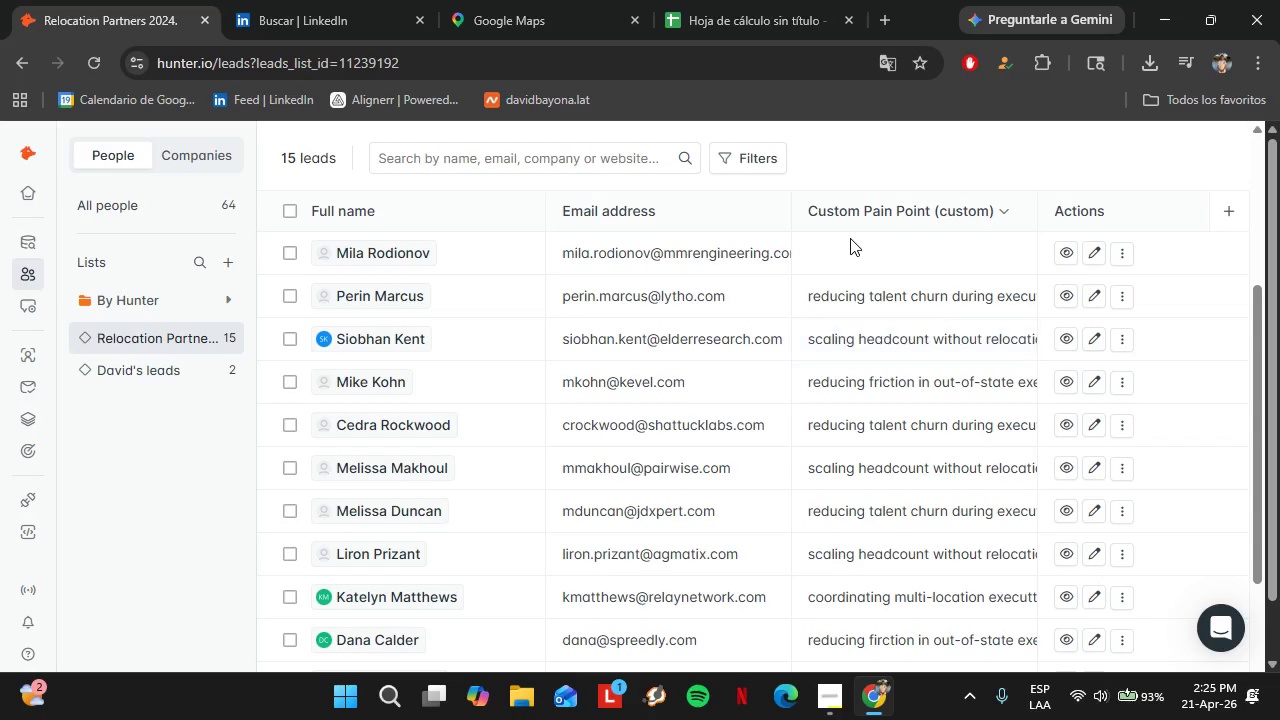 
double_click([850, 238])
 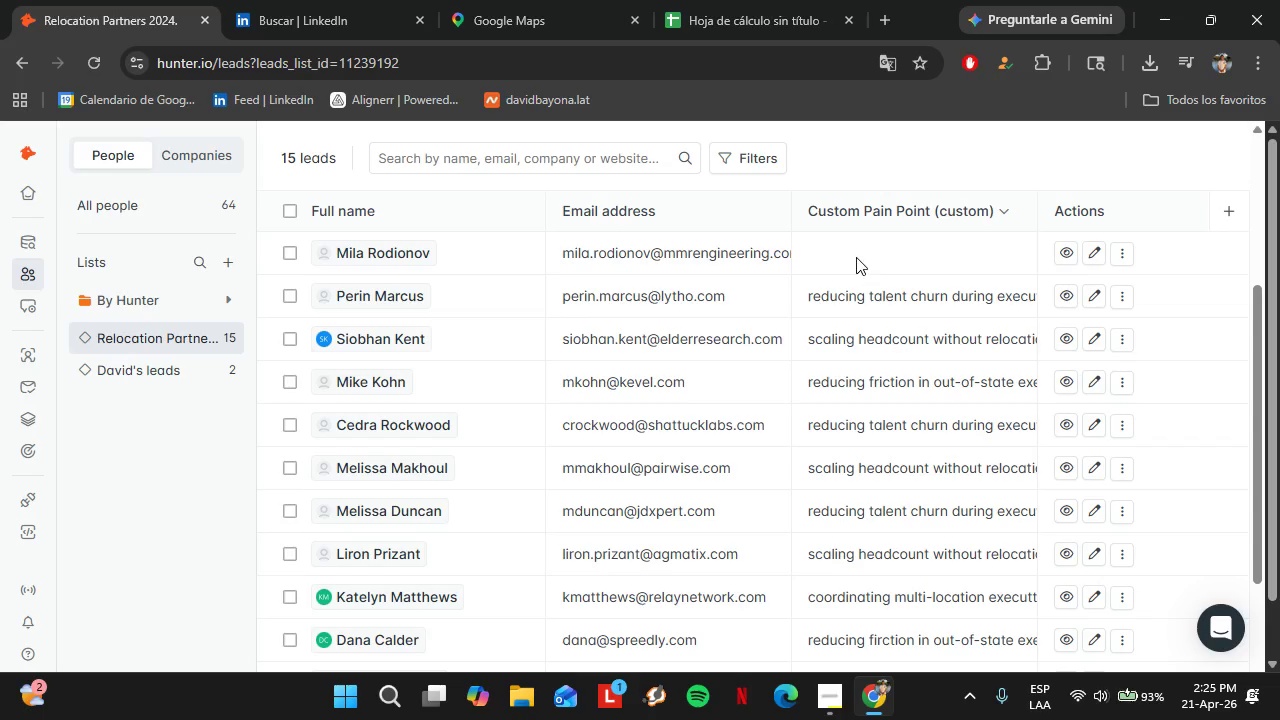 
triple_click([855, 246])
 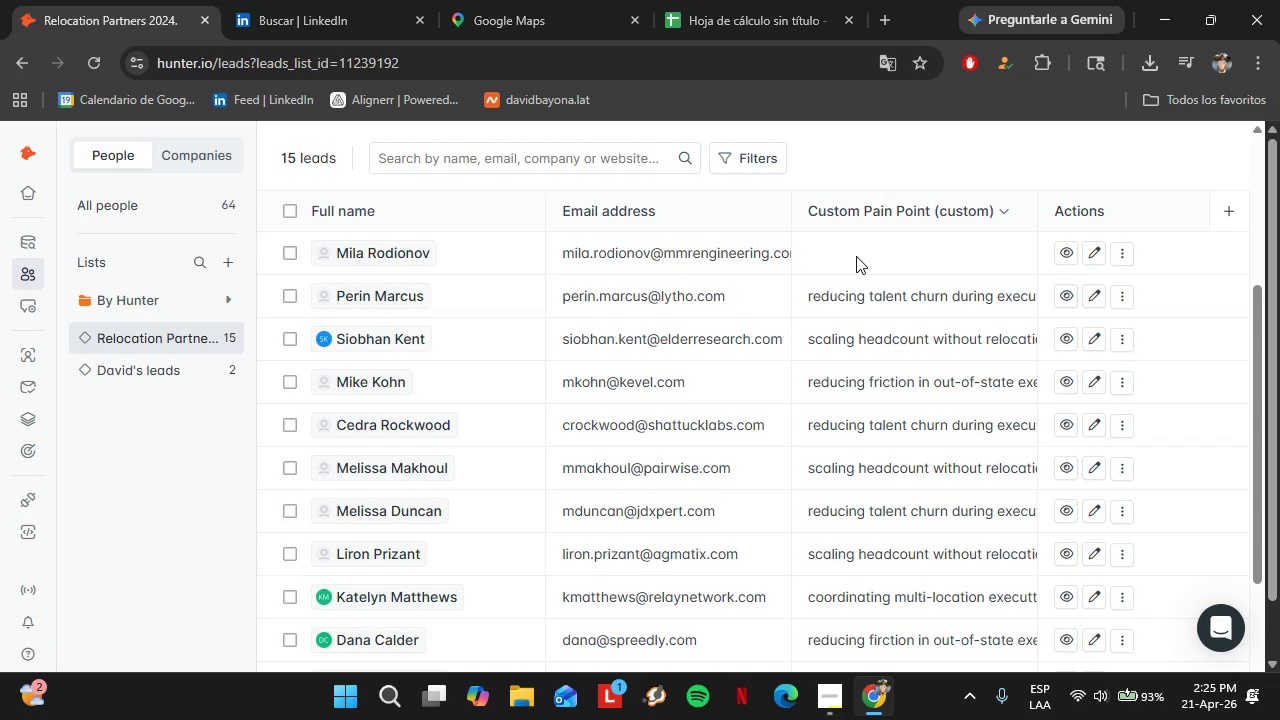 
triple_click([856, 256])
 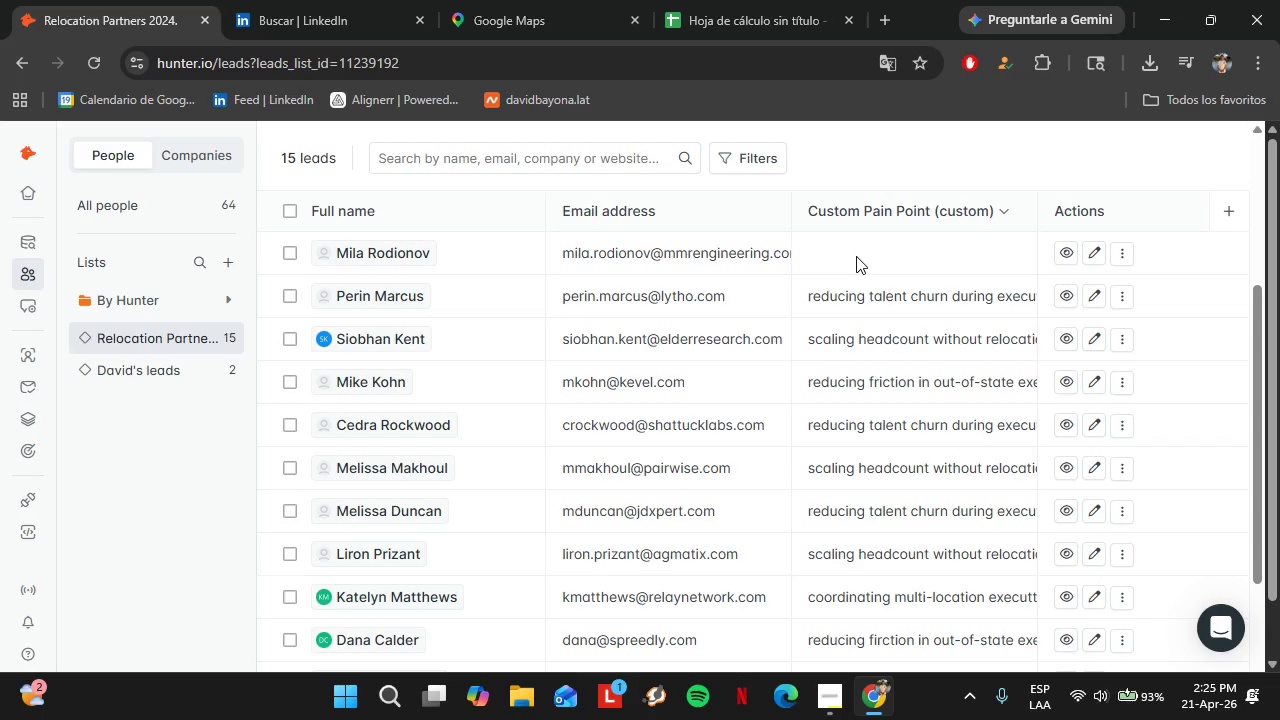 
triple_click([856, 256])
 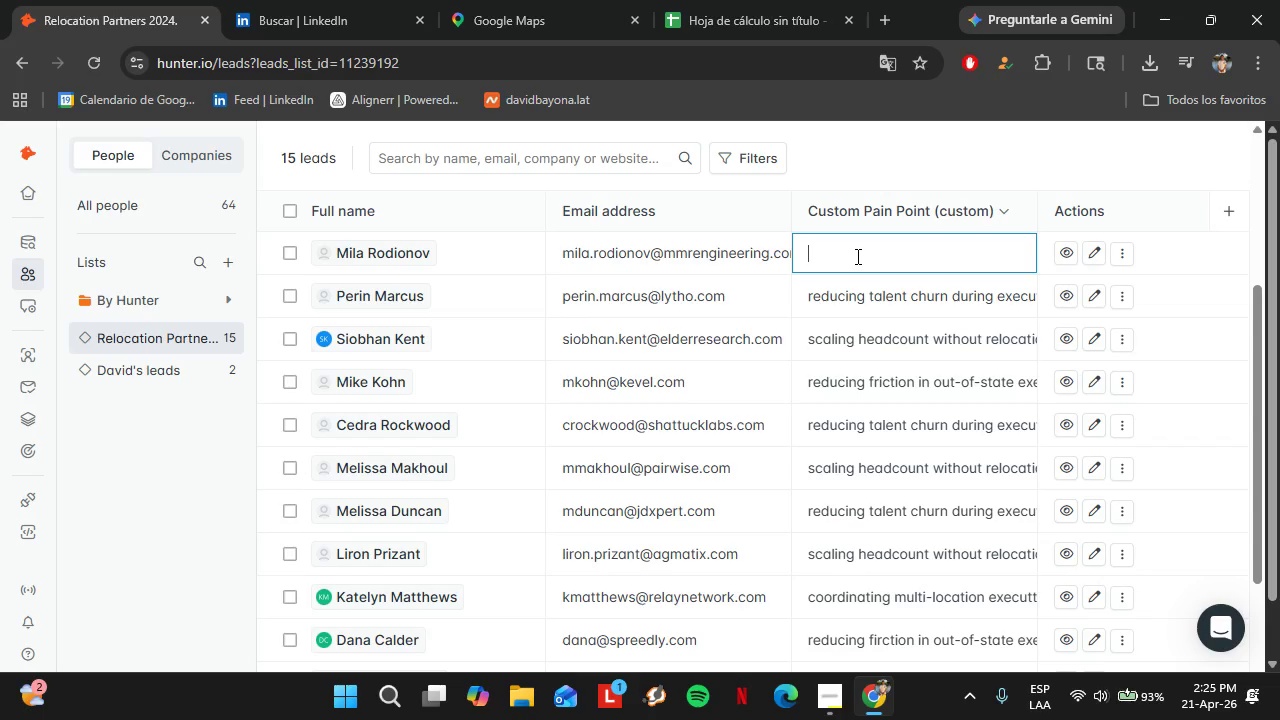 
triple_click([856, 256])
 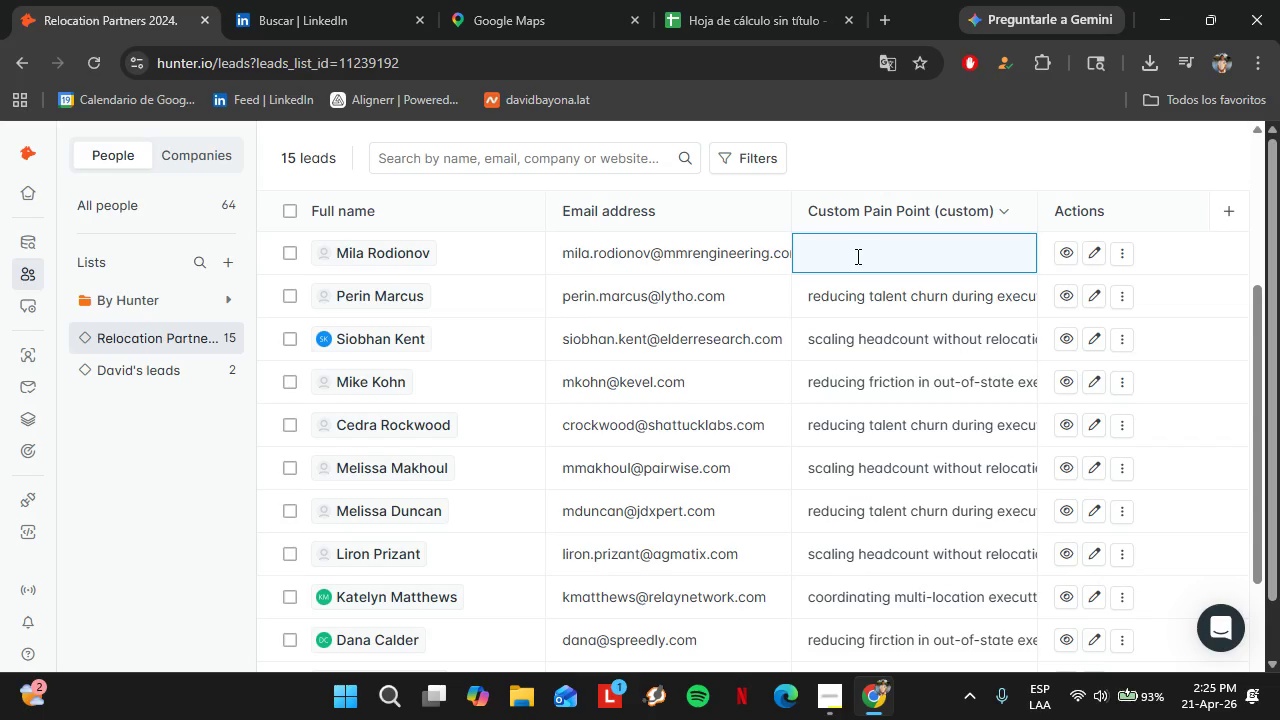 
key(Control+V)
 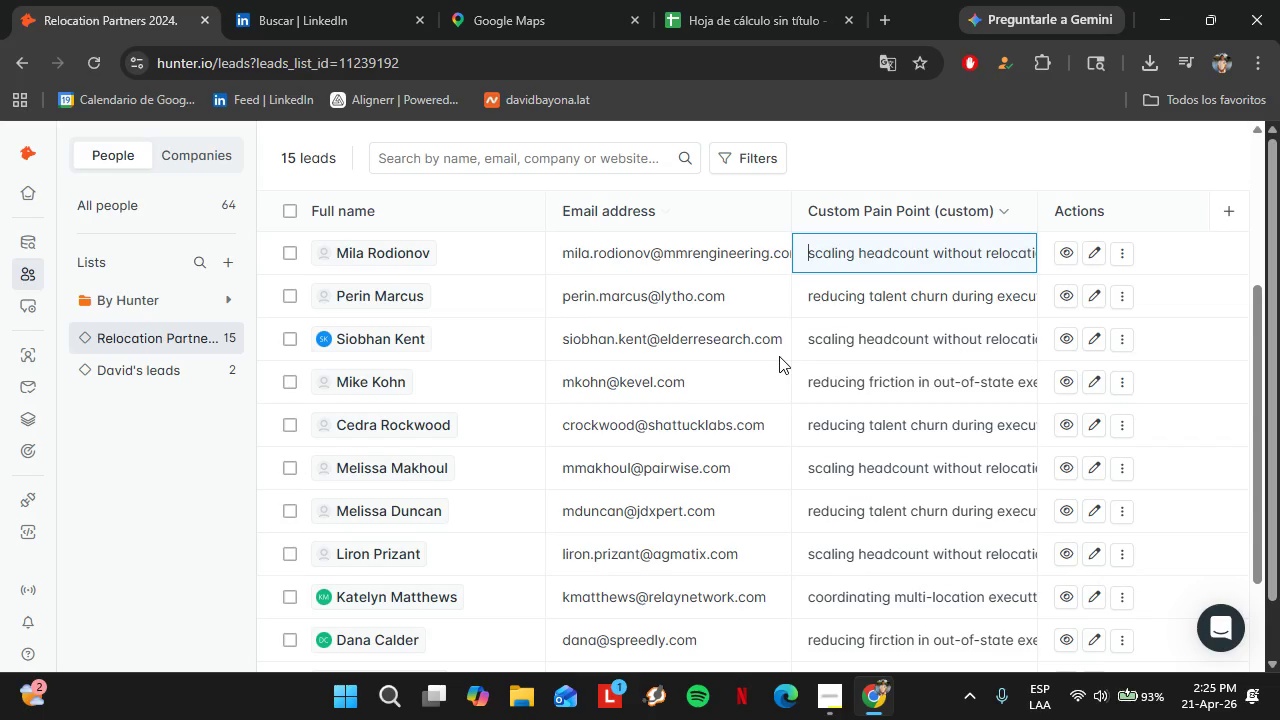 
left_click([779, 356])
 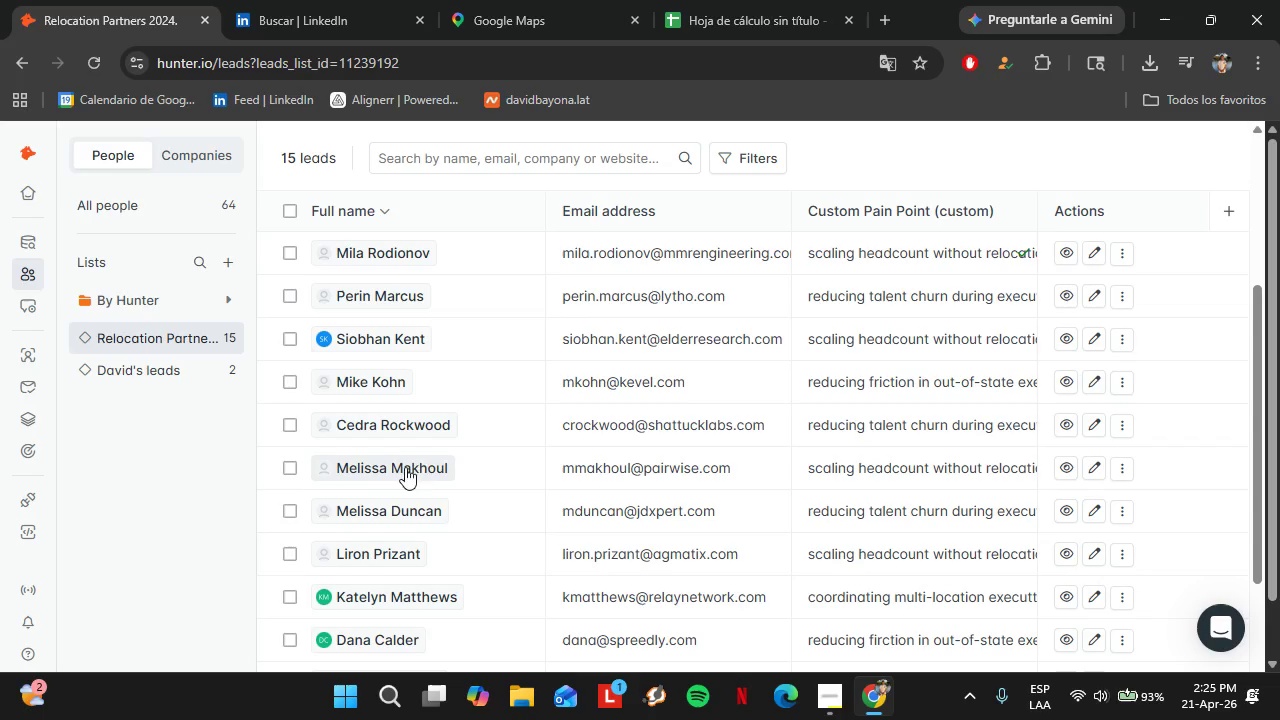 
scroll: coordinate [435, 452], scroll_direction: down, amount: 7.0
 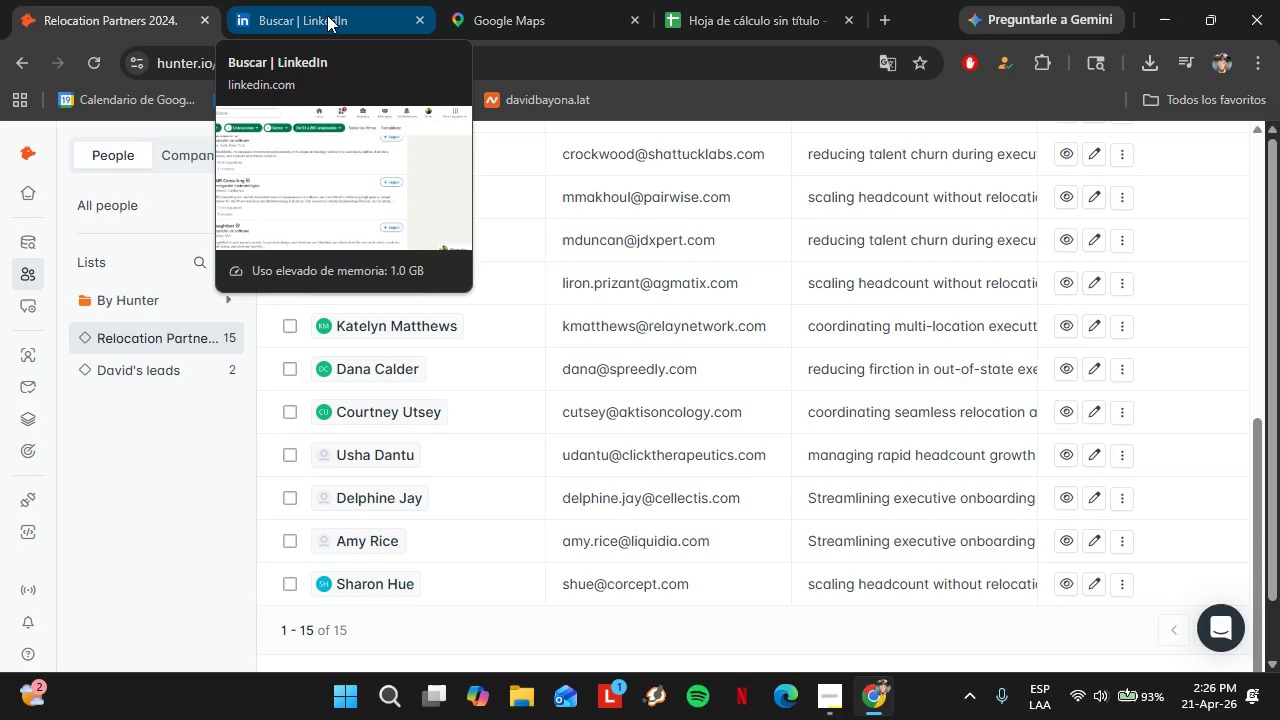 
wait(43.49)
 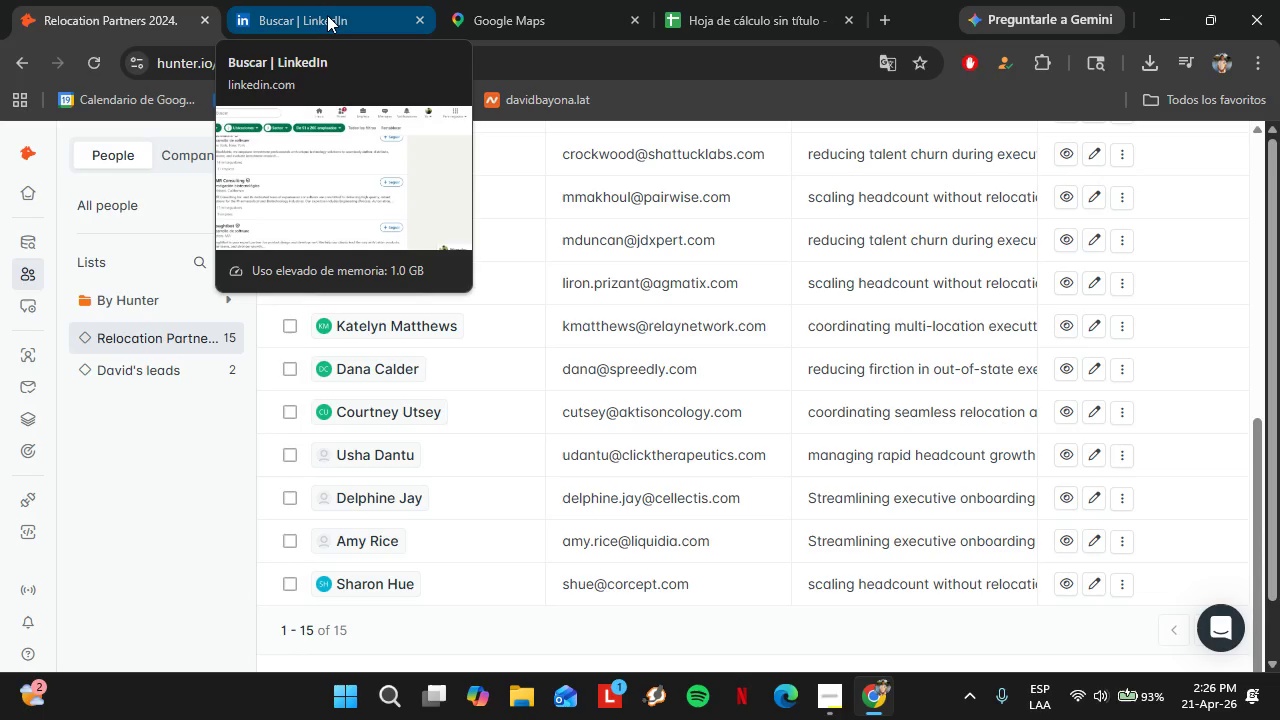 
scroll: coordinate [337, 298], scroll_direction: up, amount: 6.0
 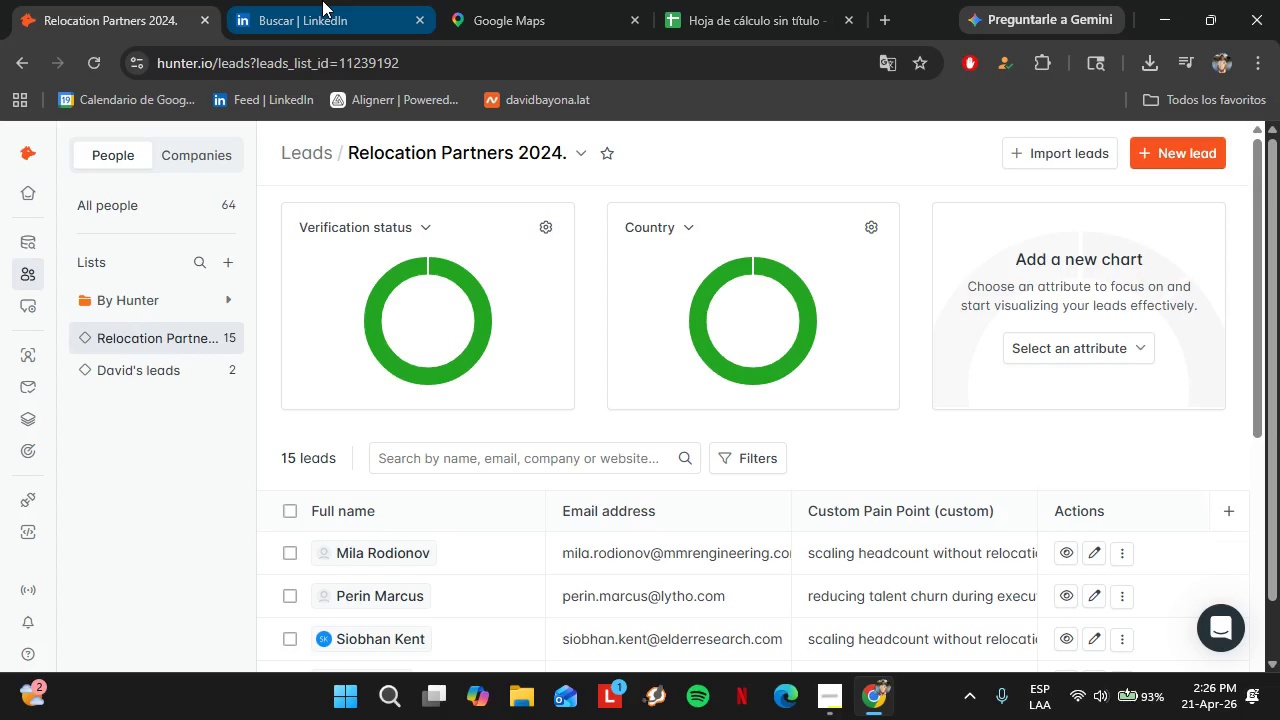 
left_click([322, 0])
 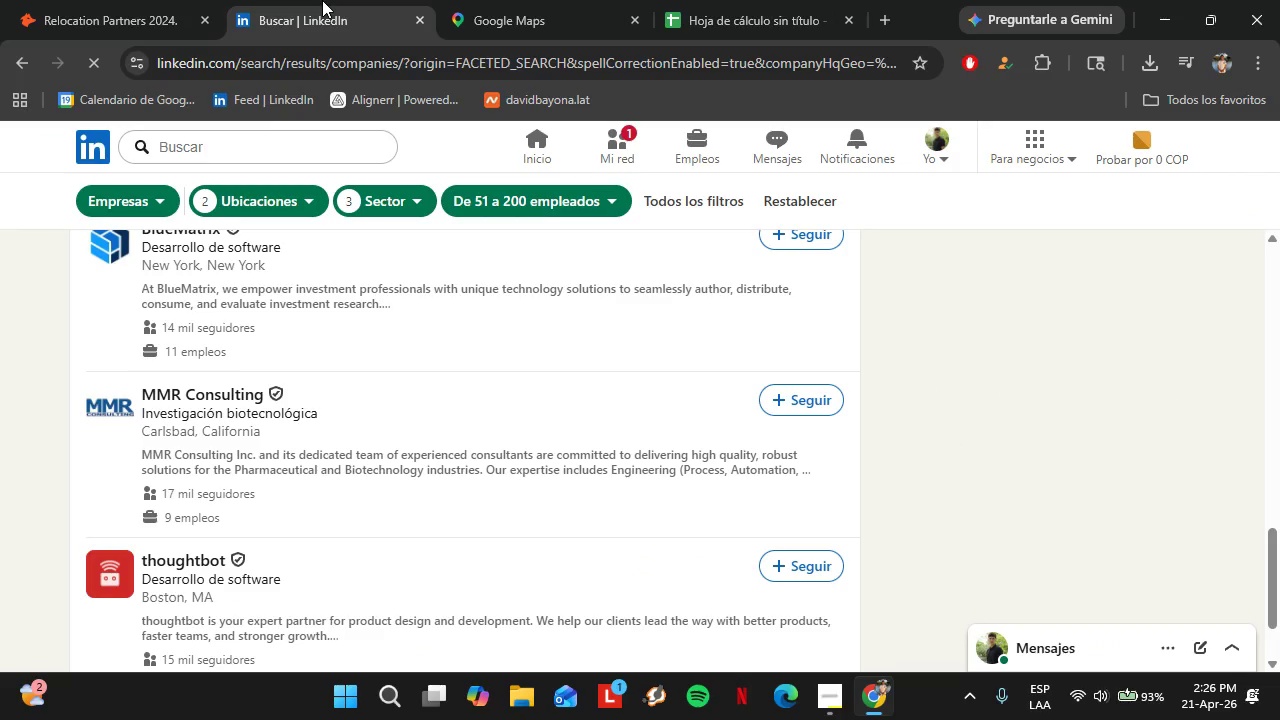 
left_click([97, 0])
 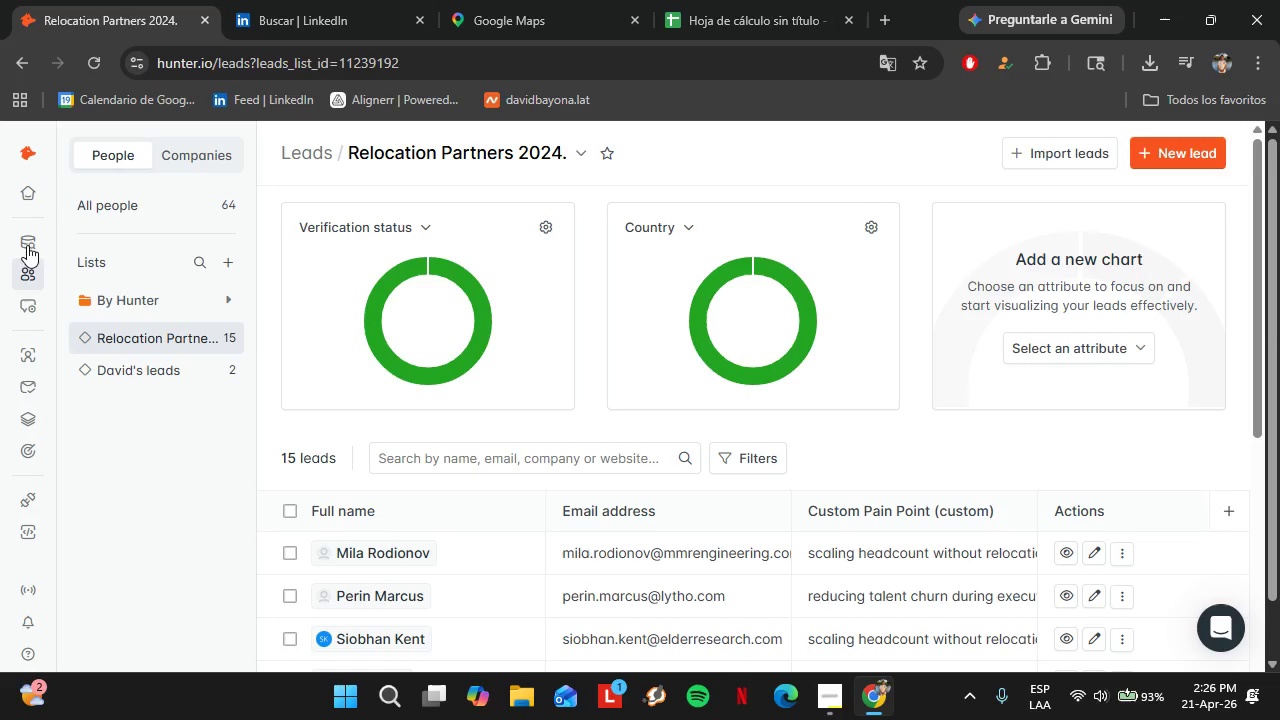 
scroll: coordinate [309, 490], scroll_direction: down, amount: 2.0
 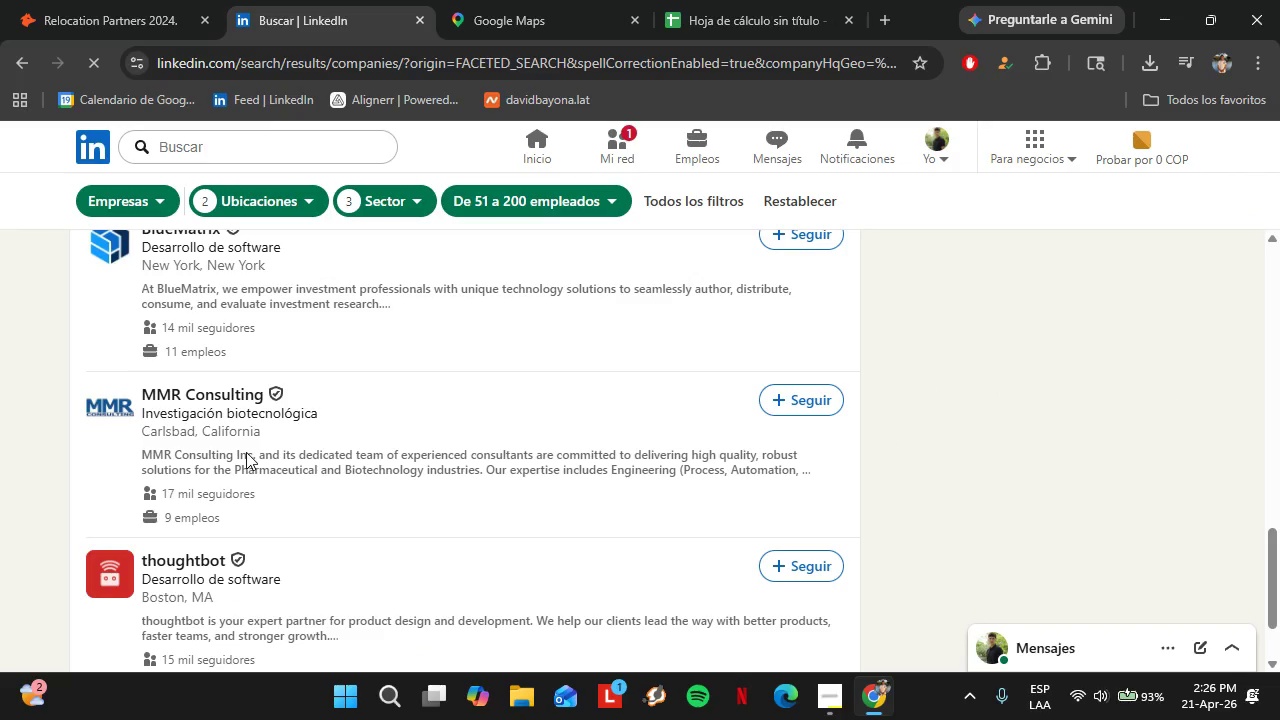 
left_click_drag(start_coordinate=[27, 245], to_coordinate=[36, 250])
 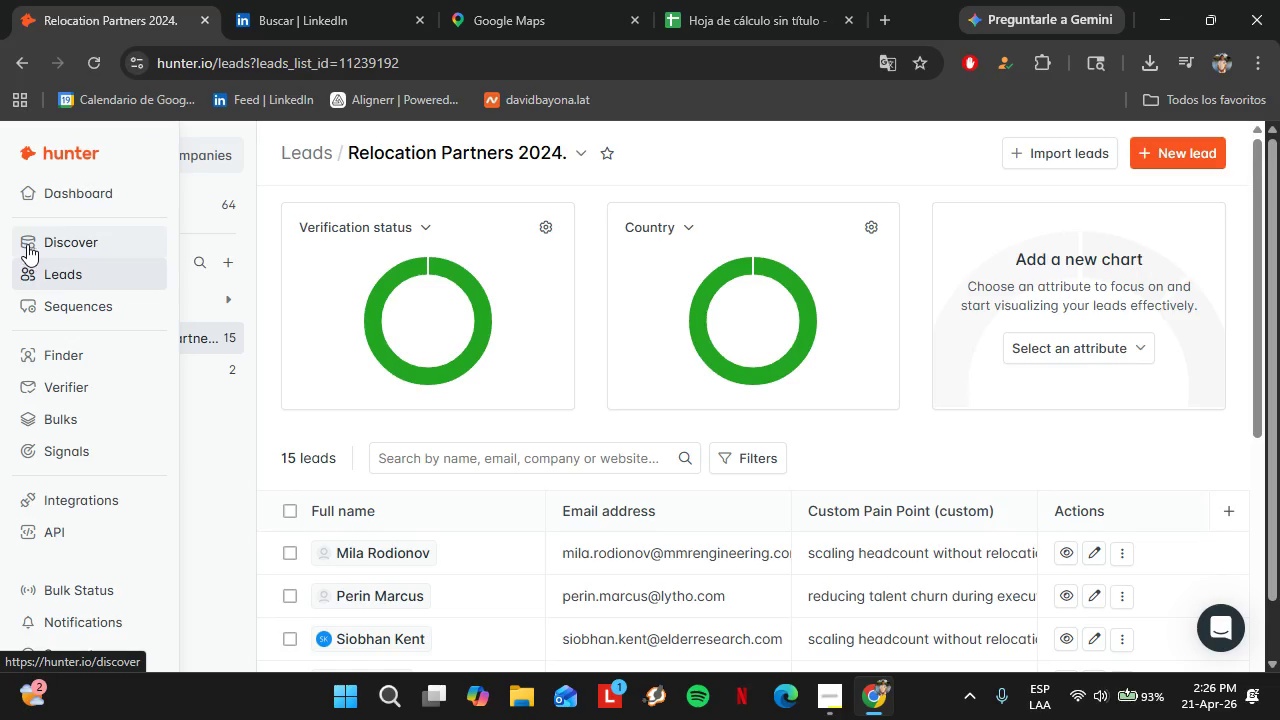 
left_click([27, 244])
 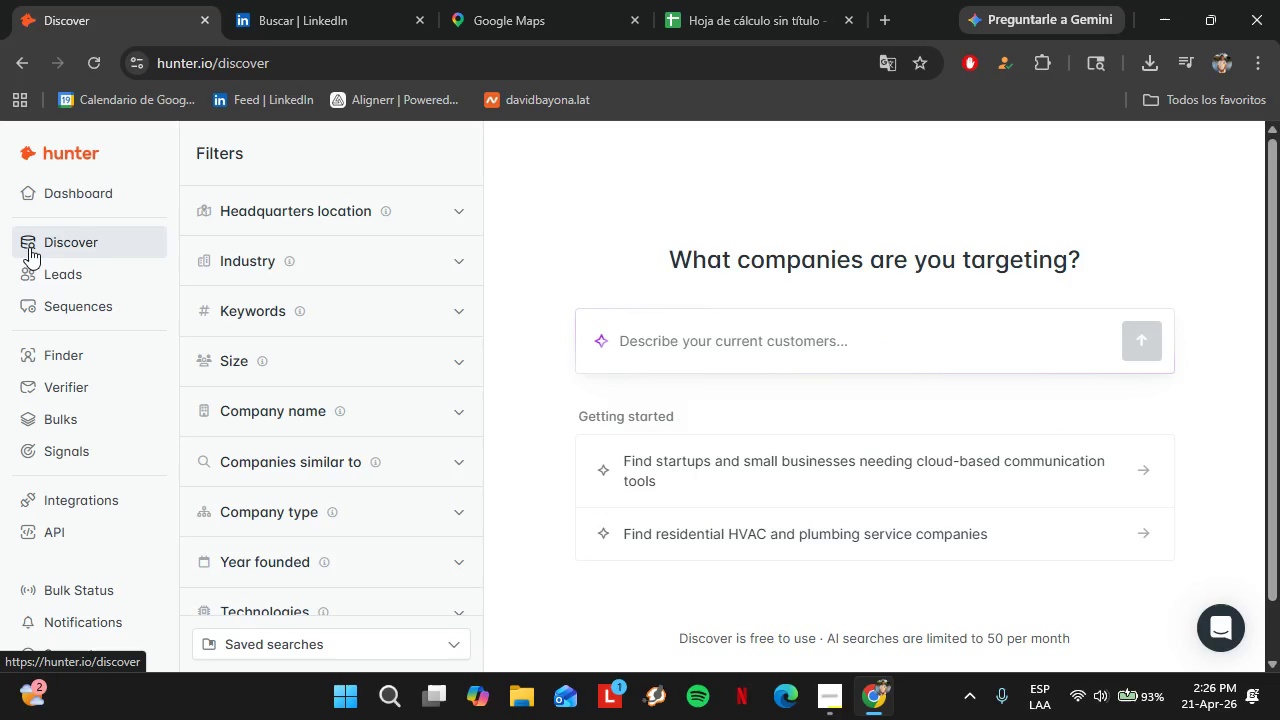 
wait(20.38)
 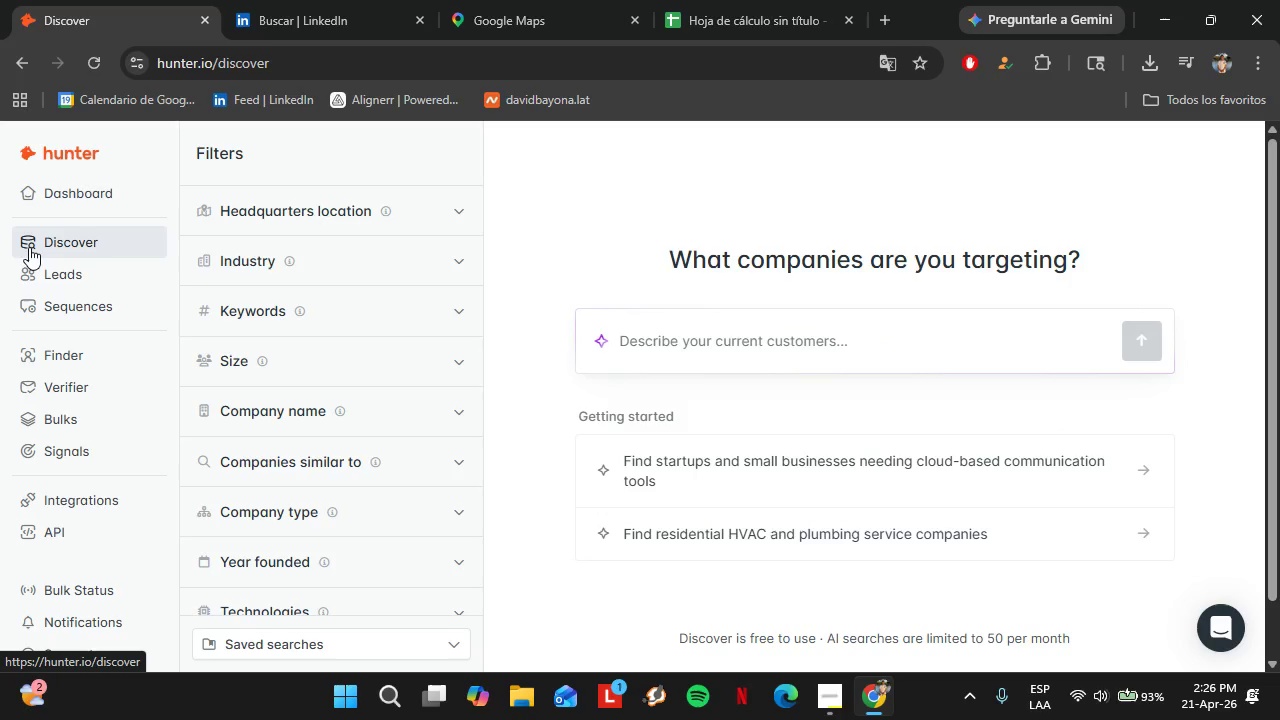 
left_click_drag(start_coordinate=[225, 454], to_coordinate=[145, 454])
 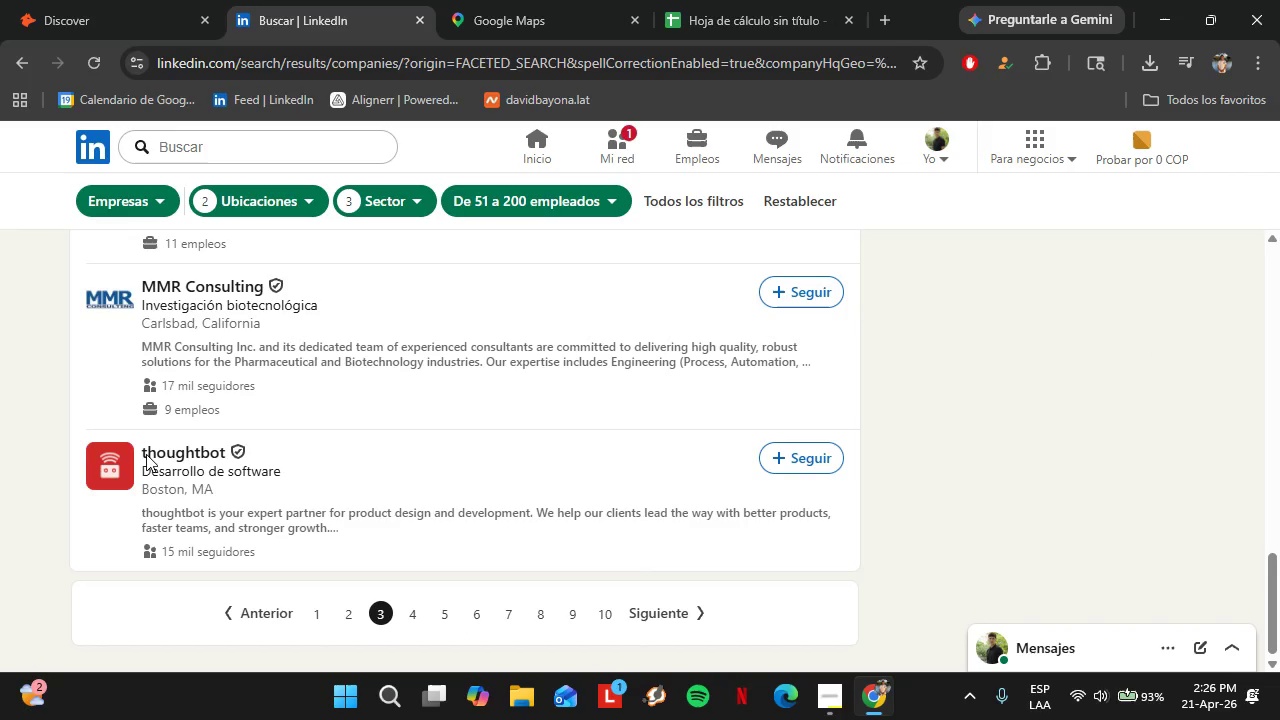 
left_click([41, 0])
 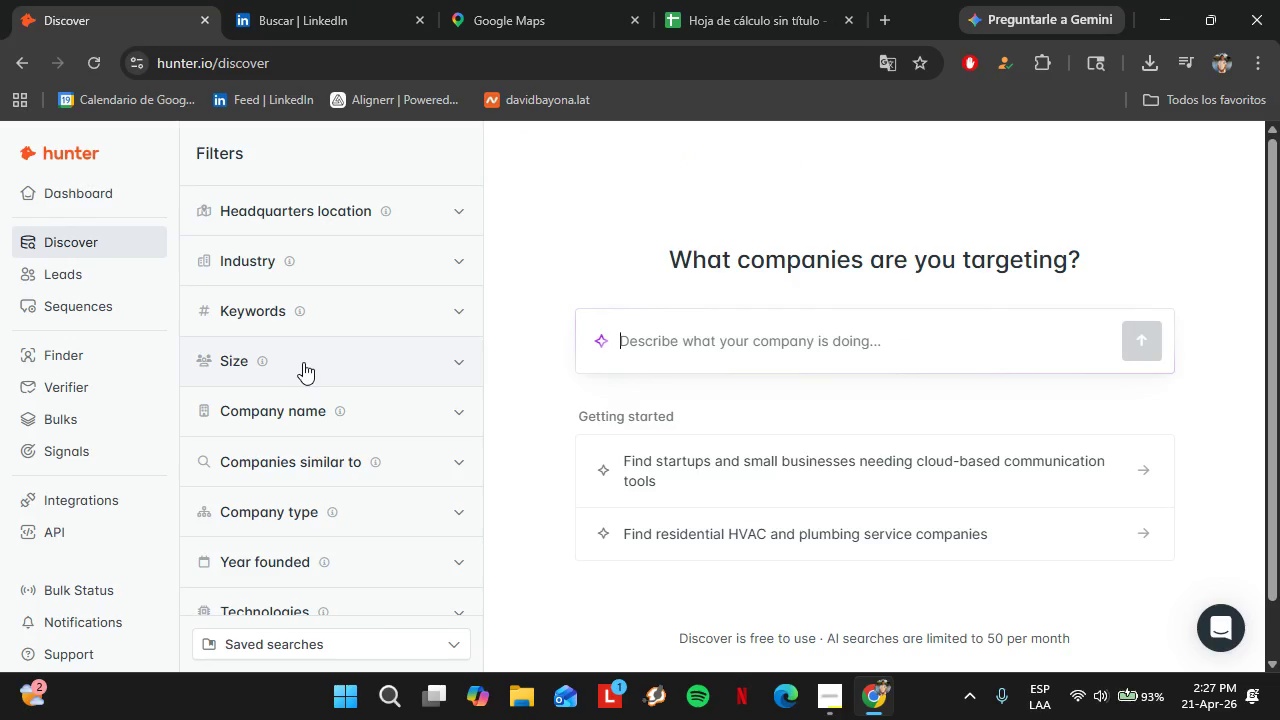 
left_click([323, 400])
 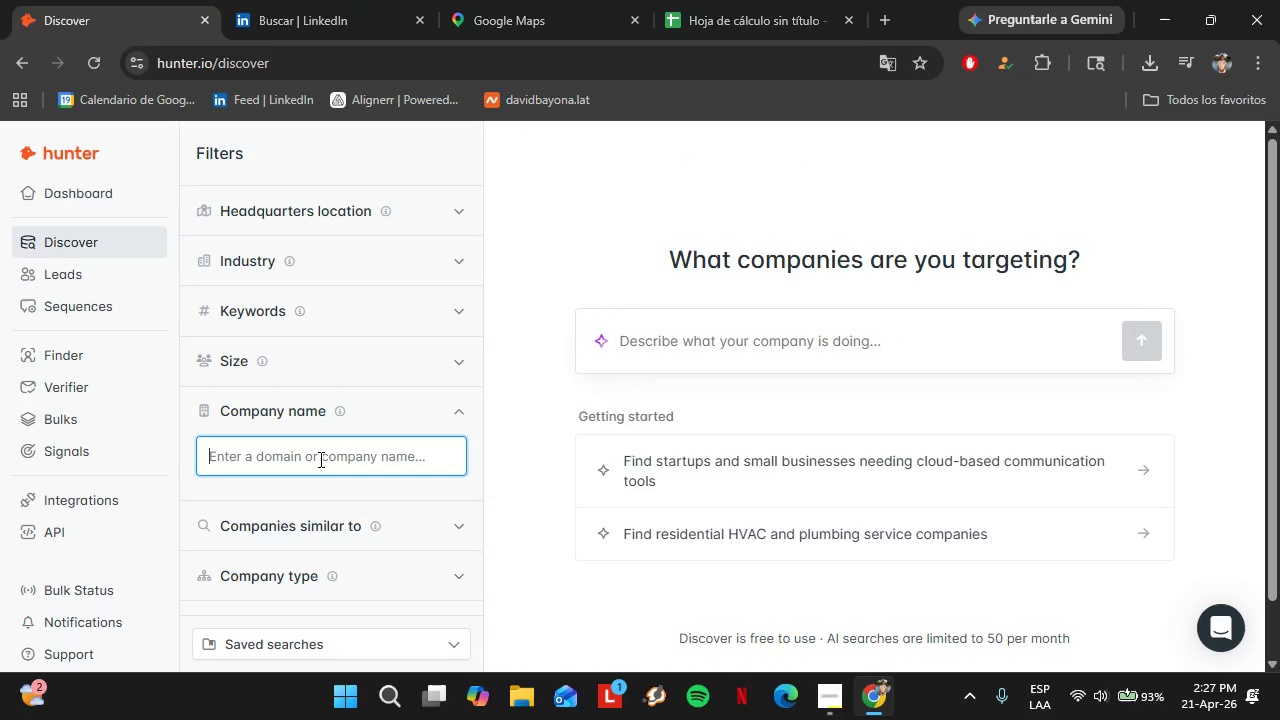 
left_click([319, 459])
 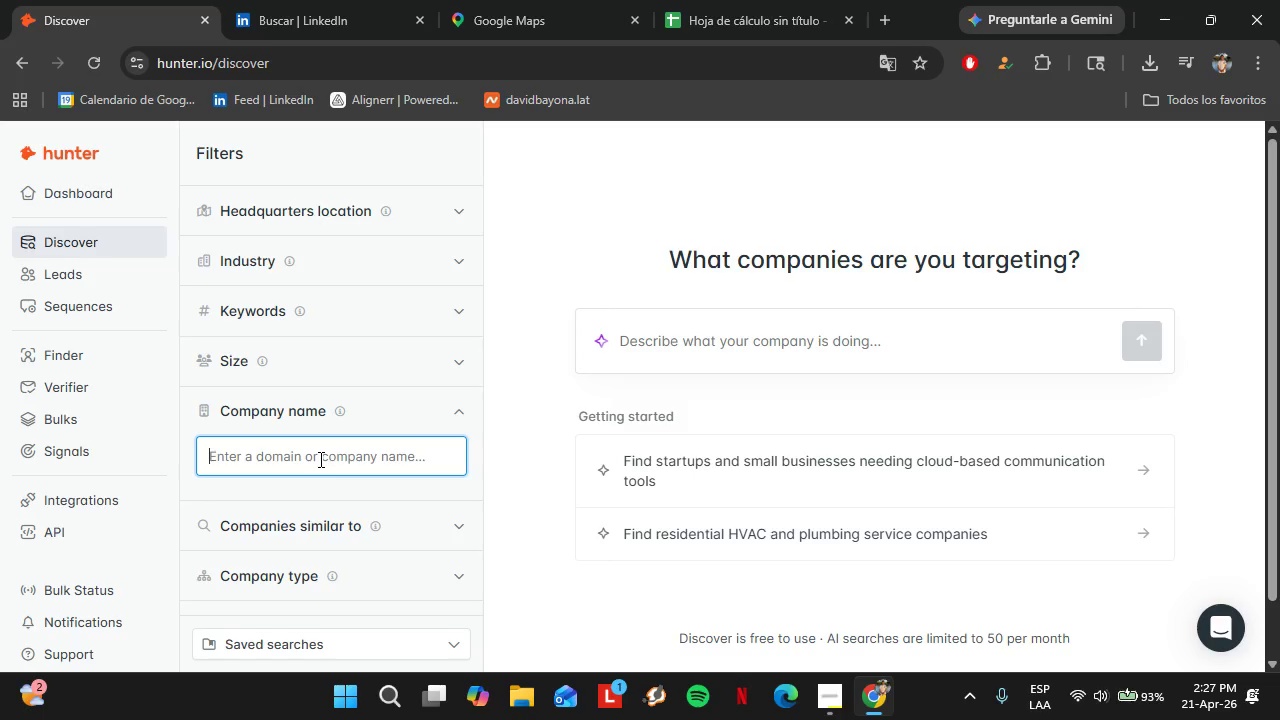 
type(th)
 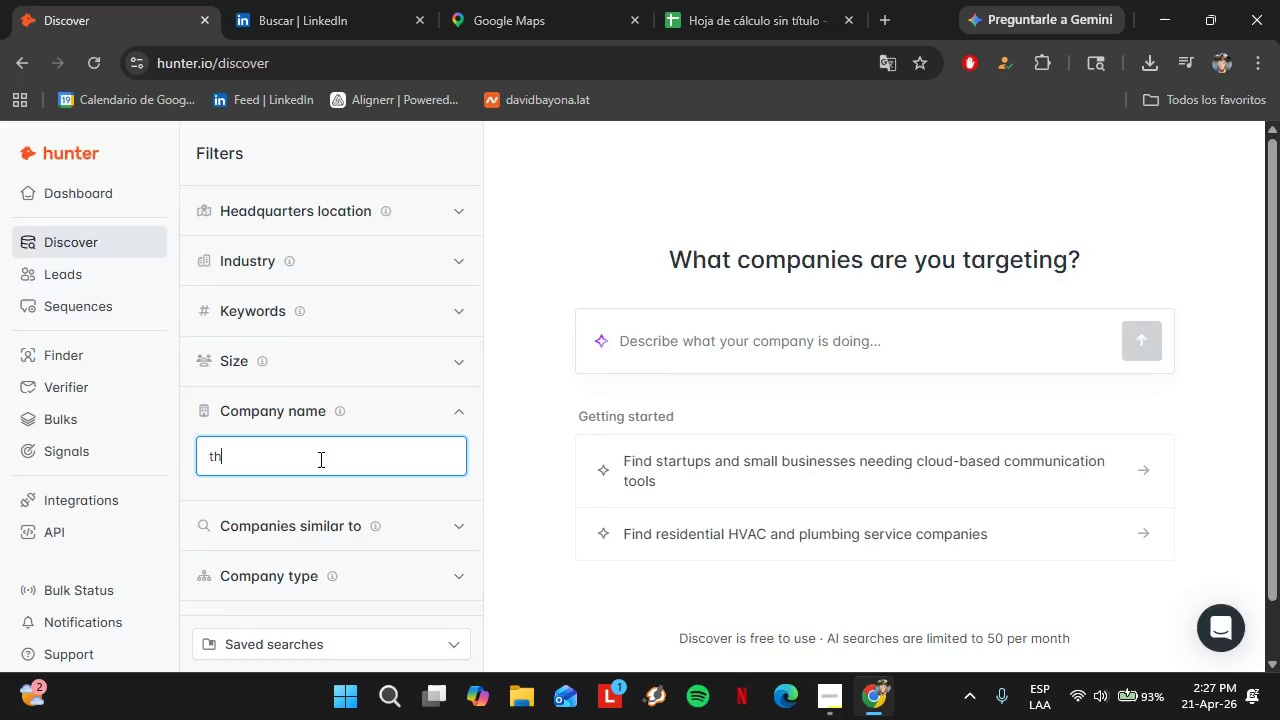 
left_click([263, 0])
 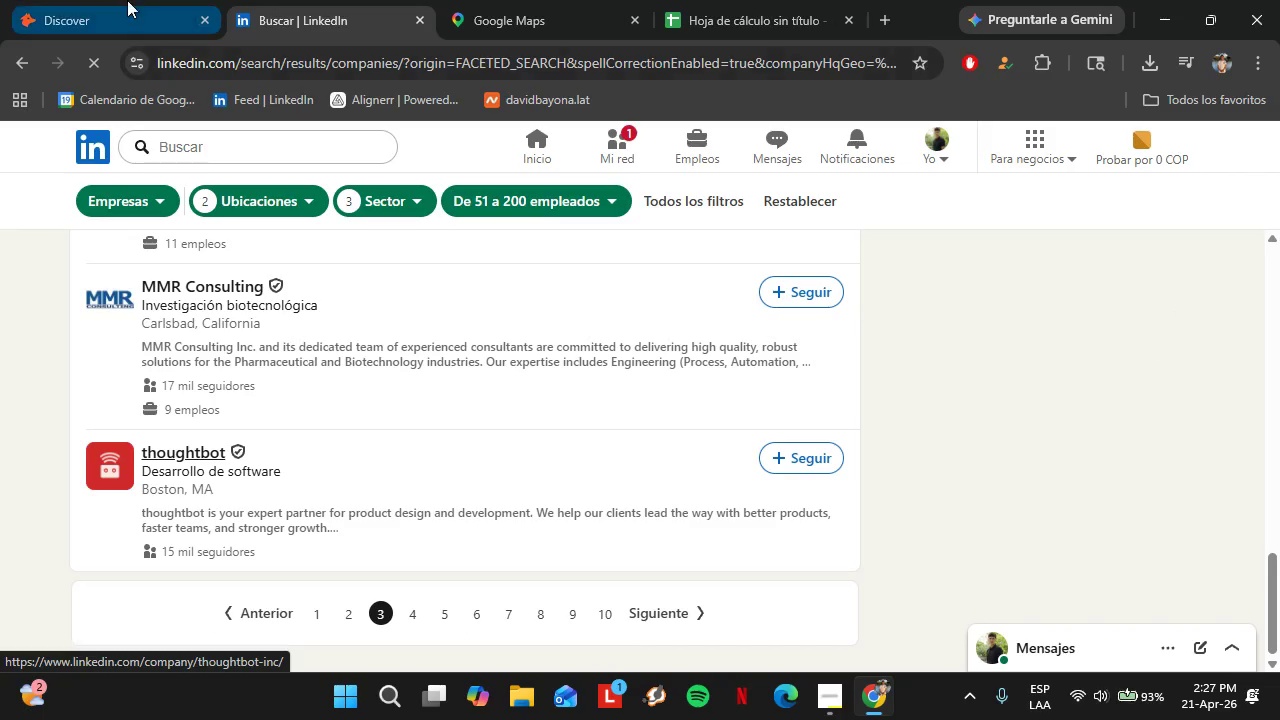 
left_click([127, 0])
 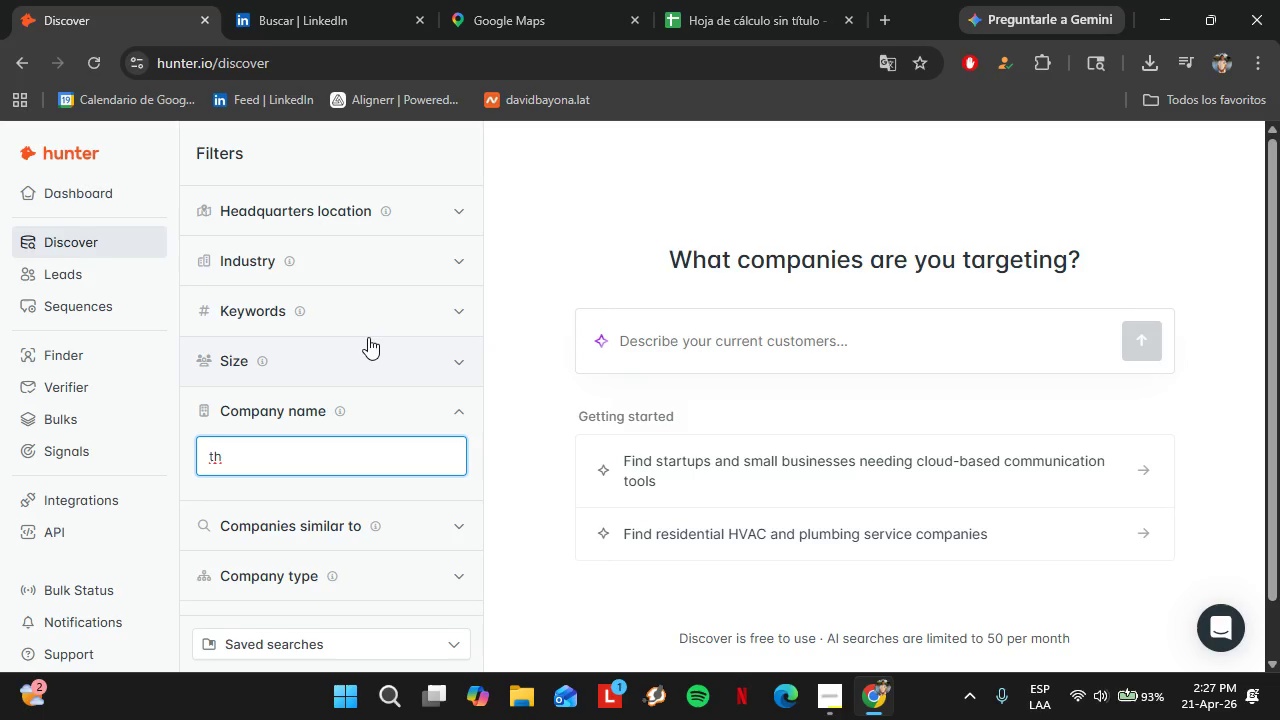 
type(ou)
 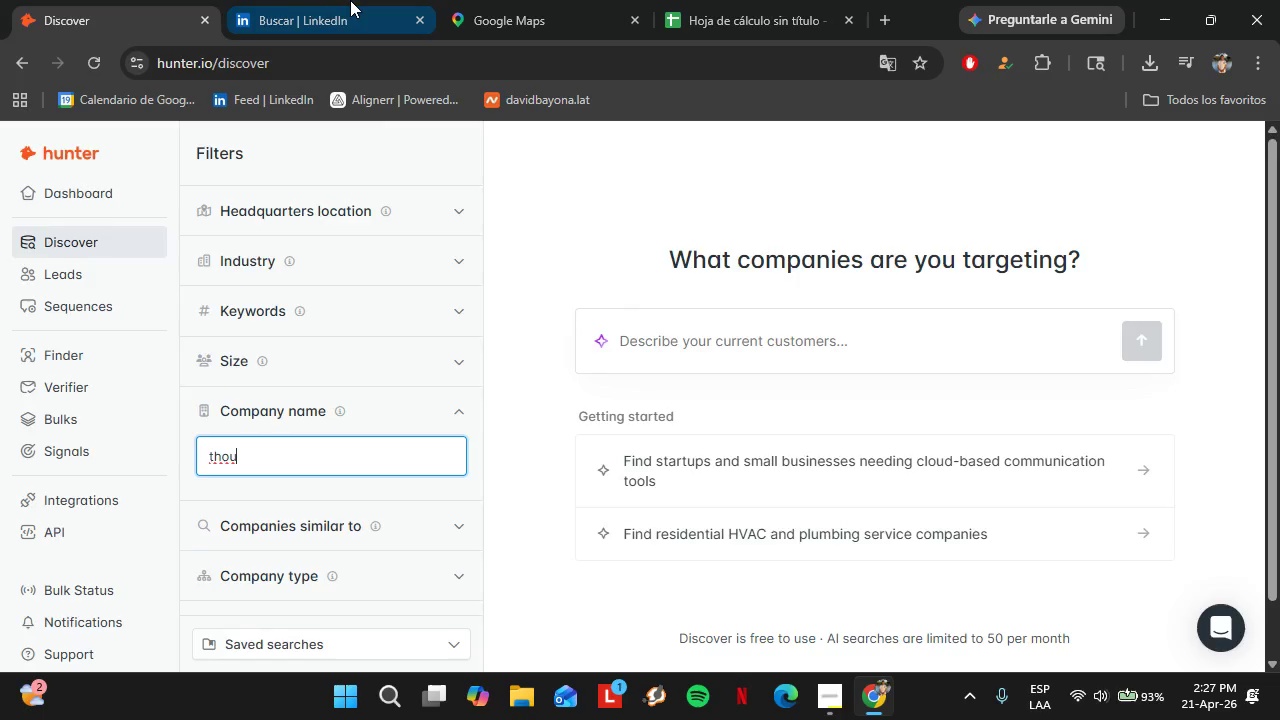 
left_click([350, 0])
 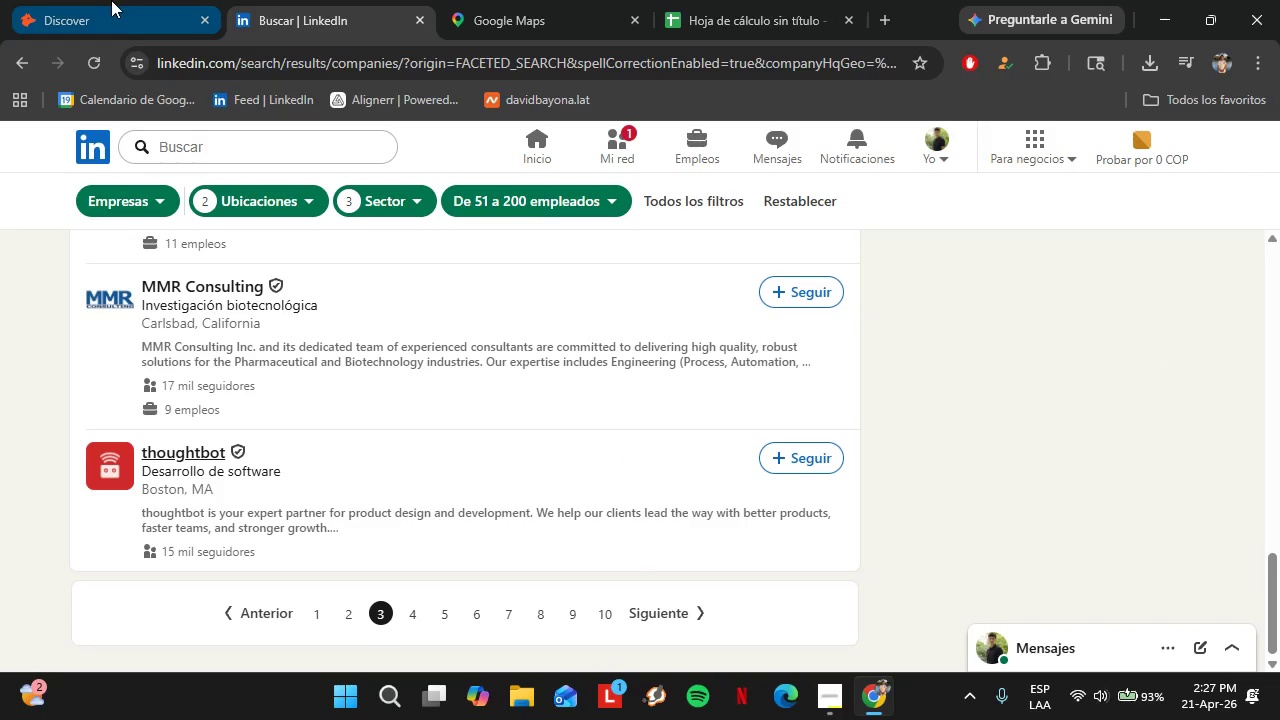 
left_click([111, 0])
 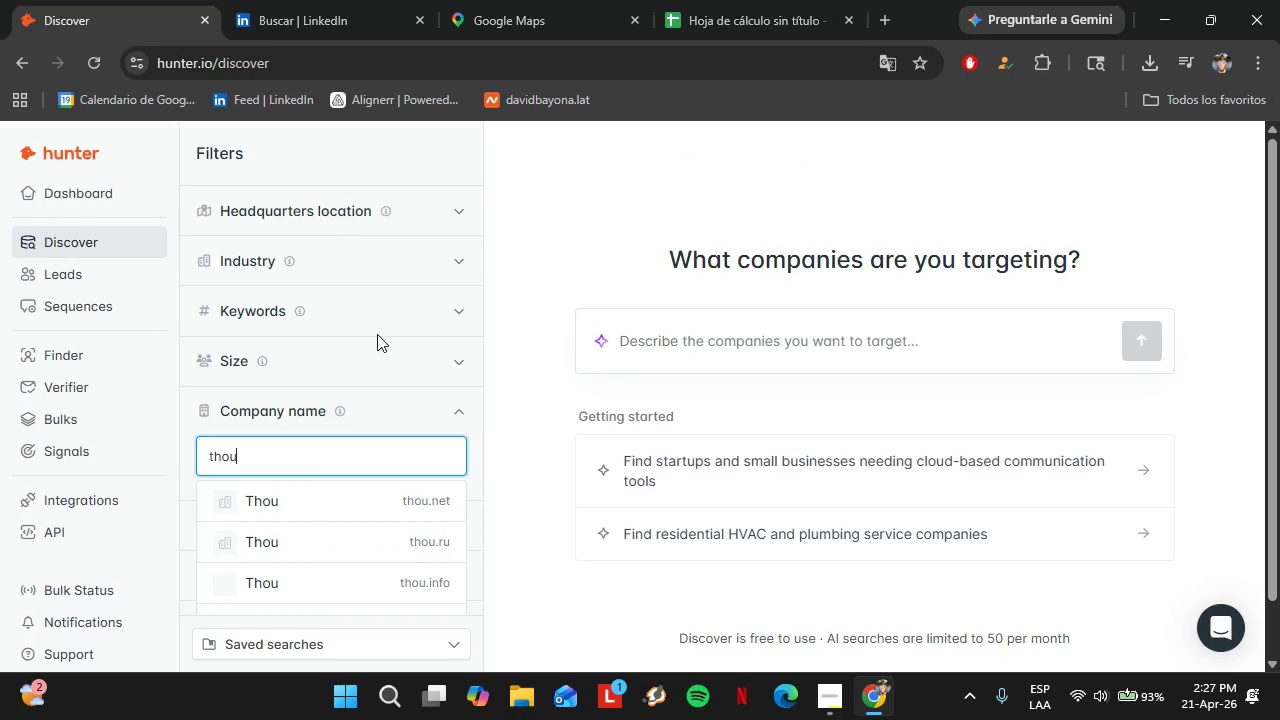 
type(gh)
 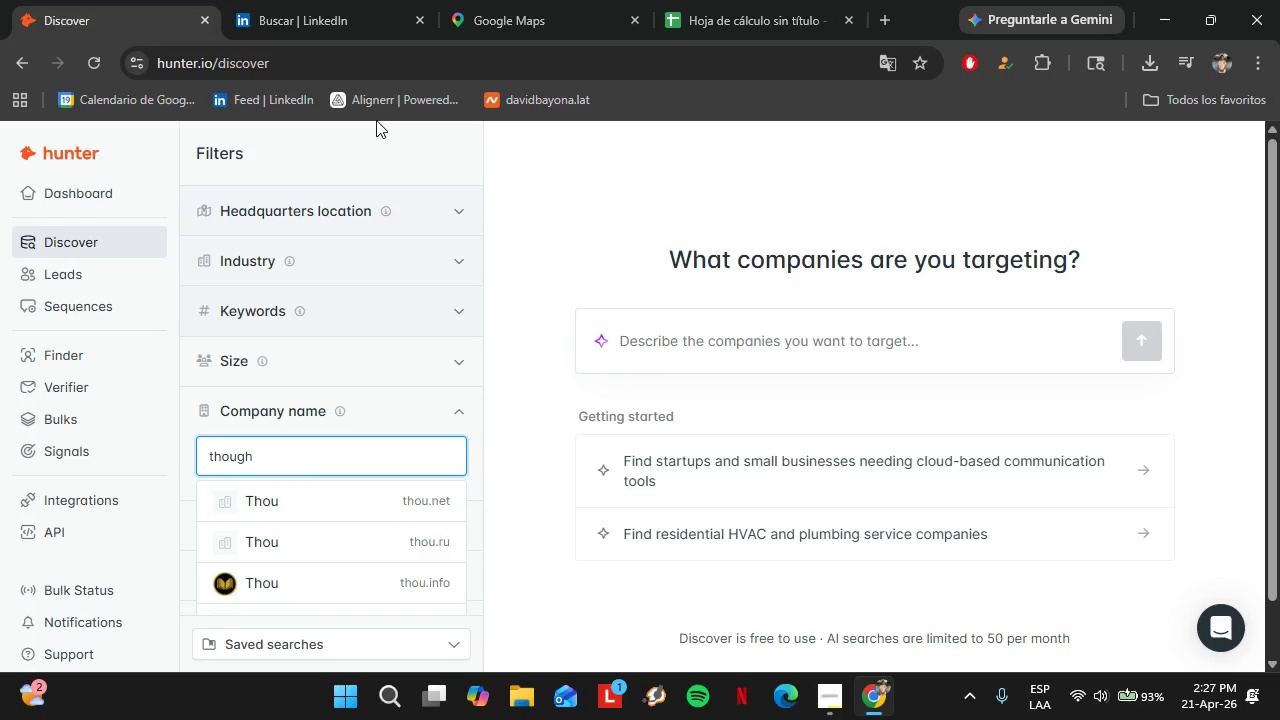 
left_click([347, 0])
 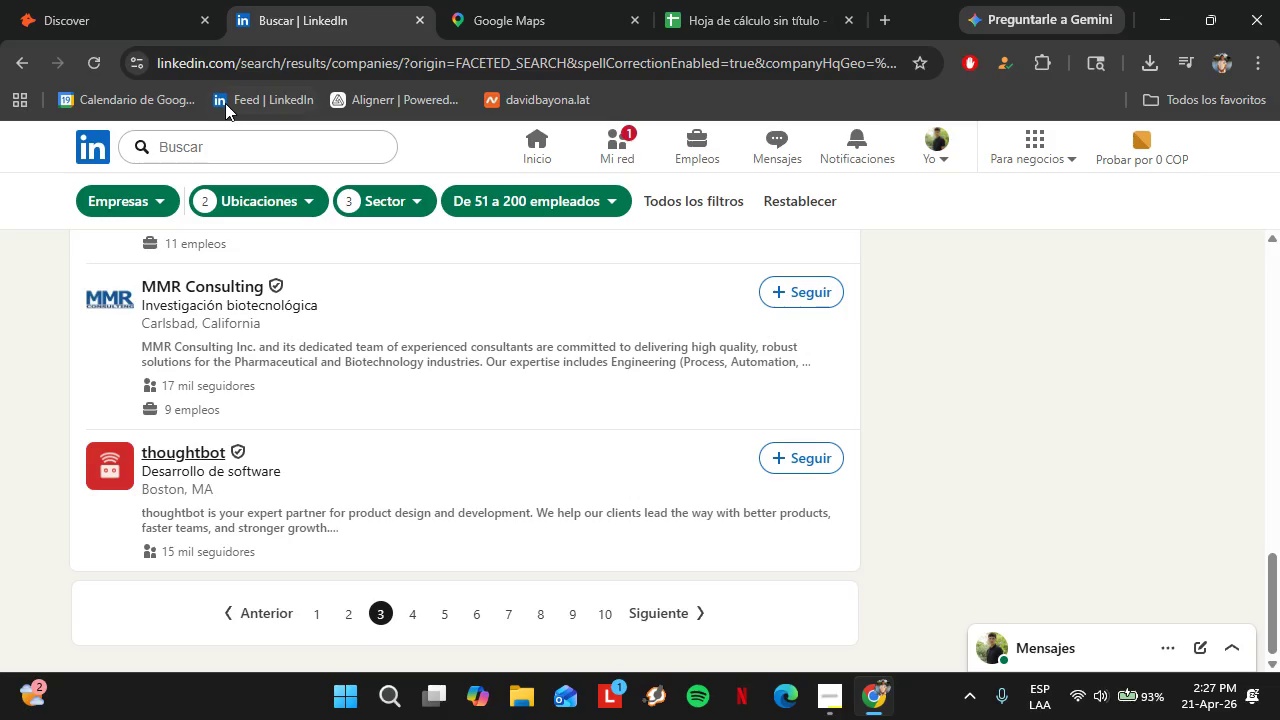 
left_click([106, 0])
 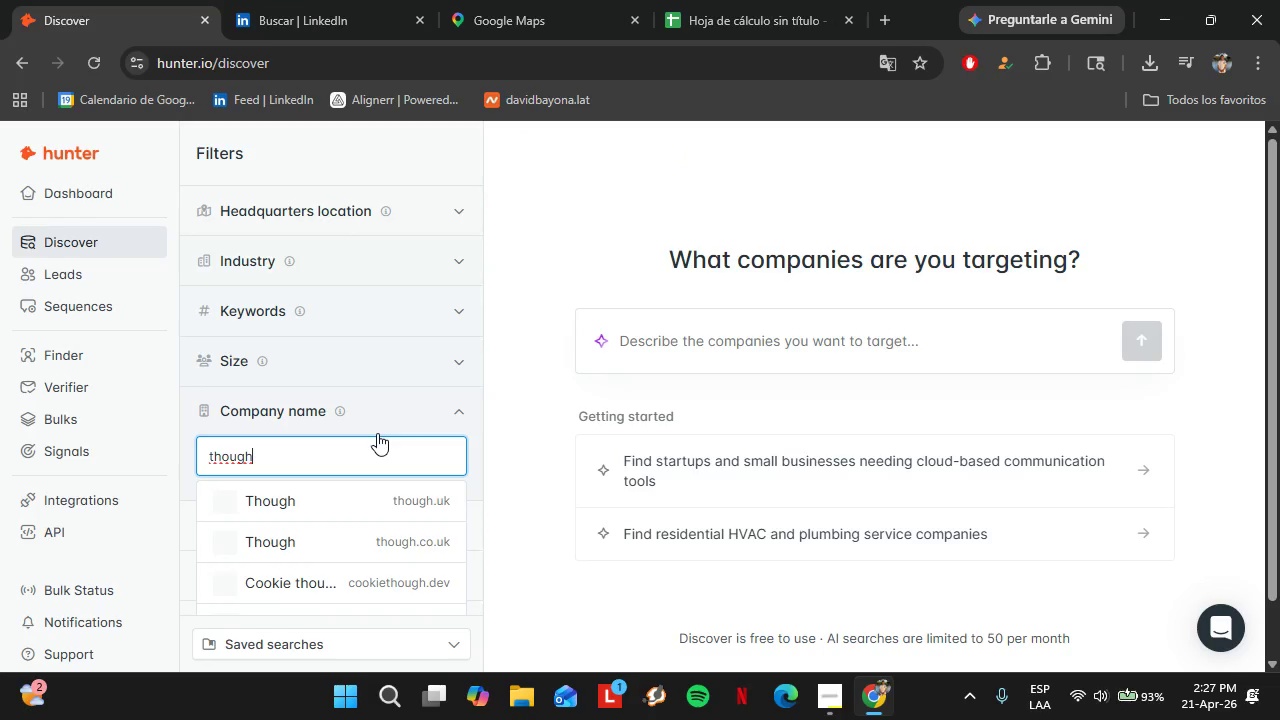 
type(tbo)
 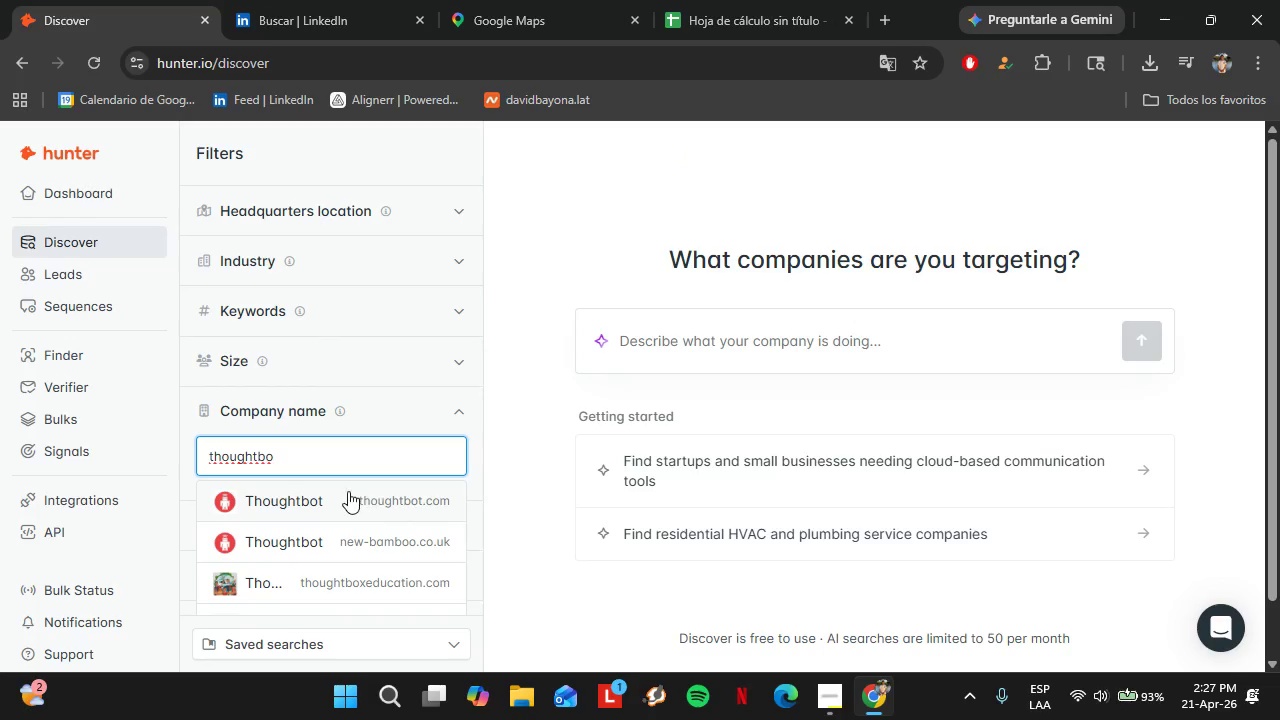 
left_click([346, 490])
 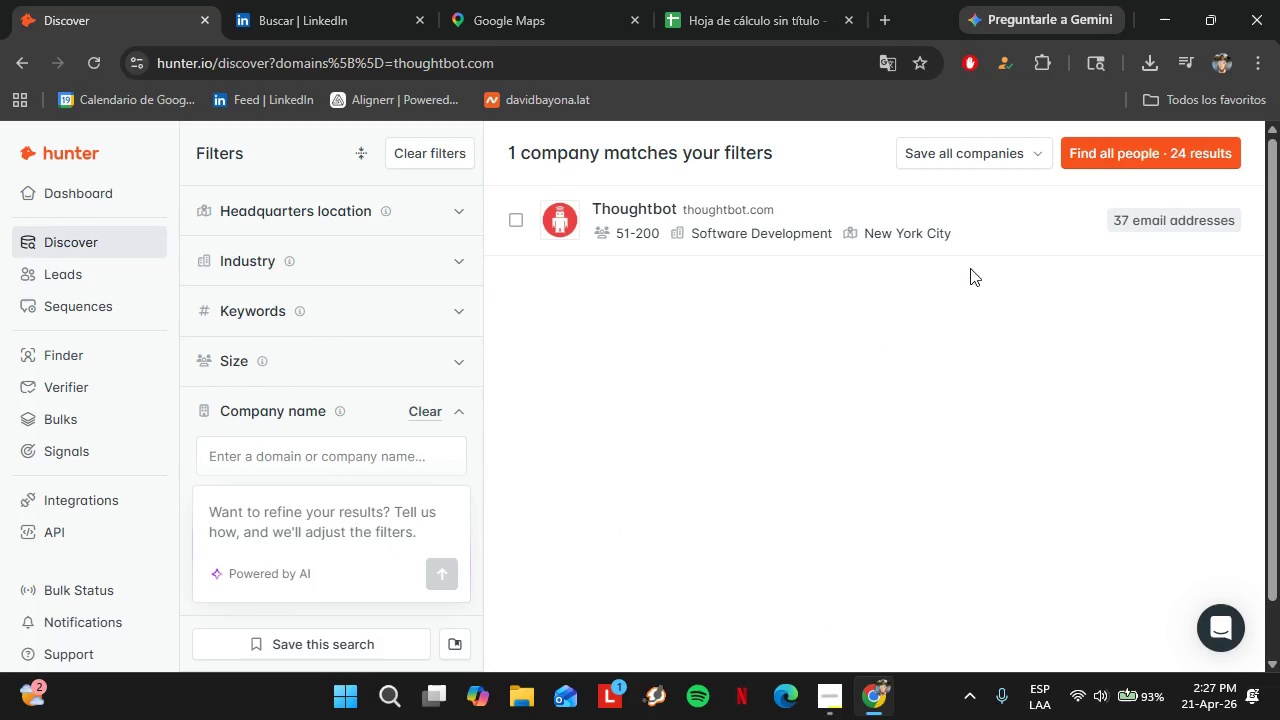 
left_click([972, 210])
 